 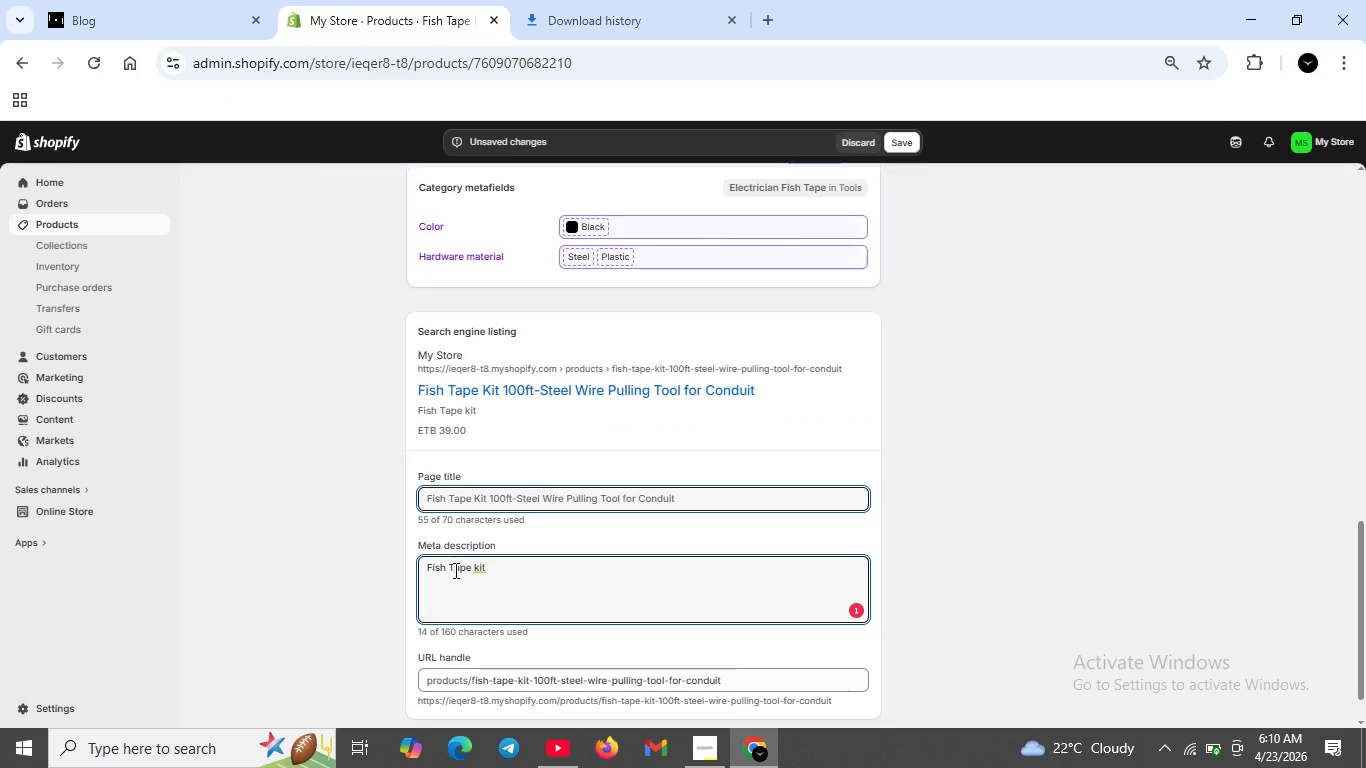 
key(Backspace)
 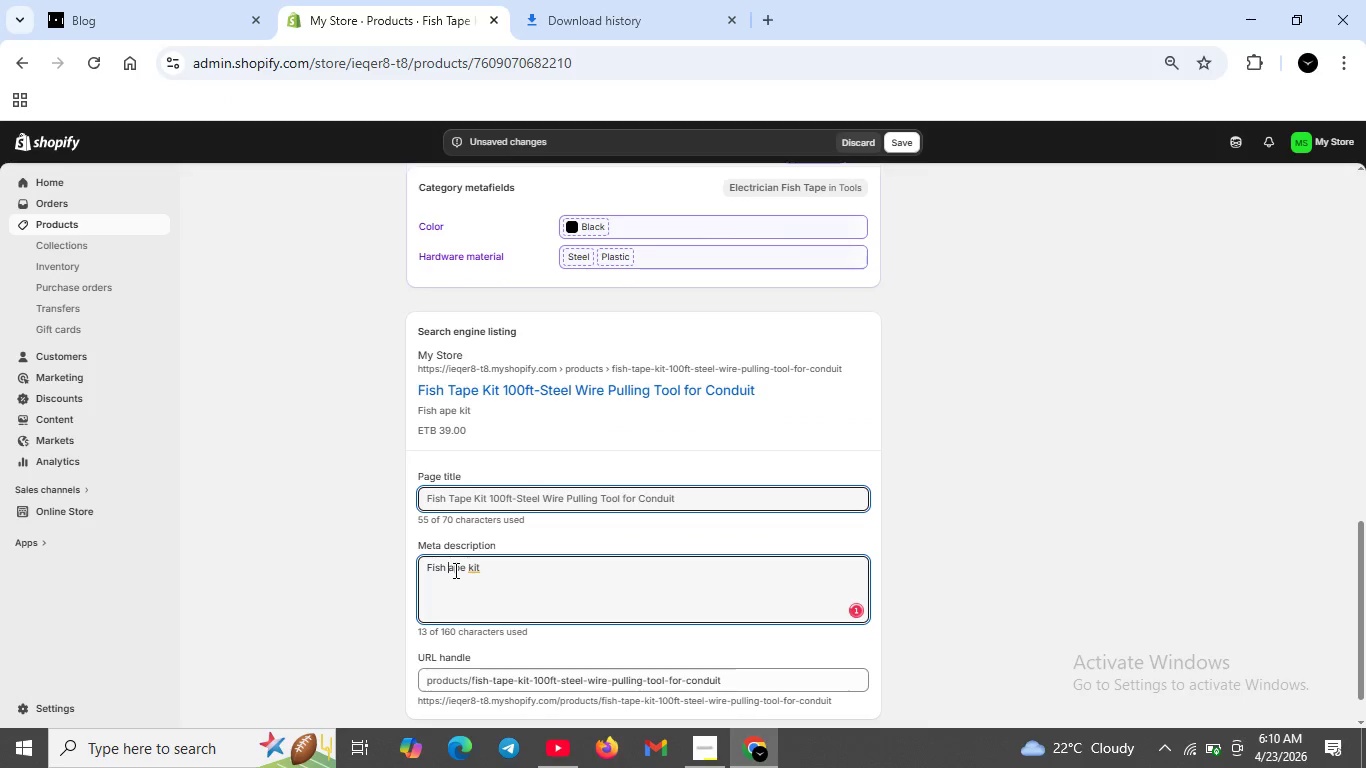 
key(T)
 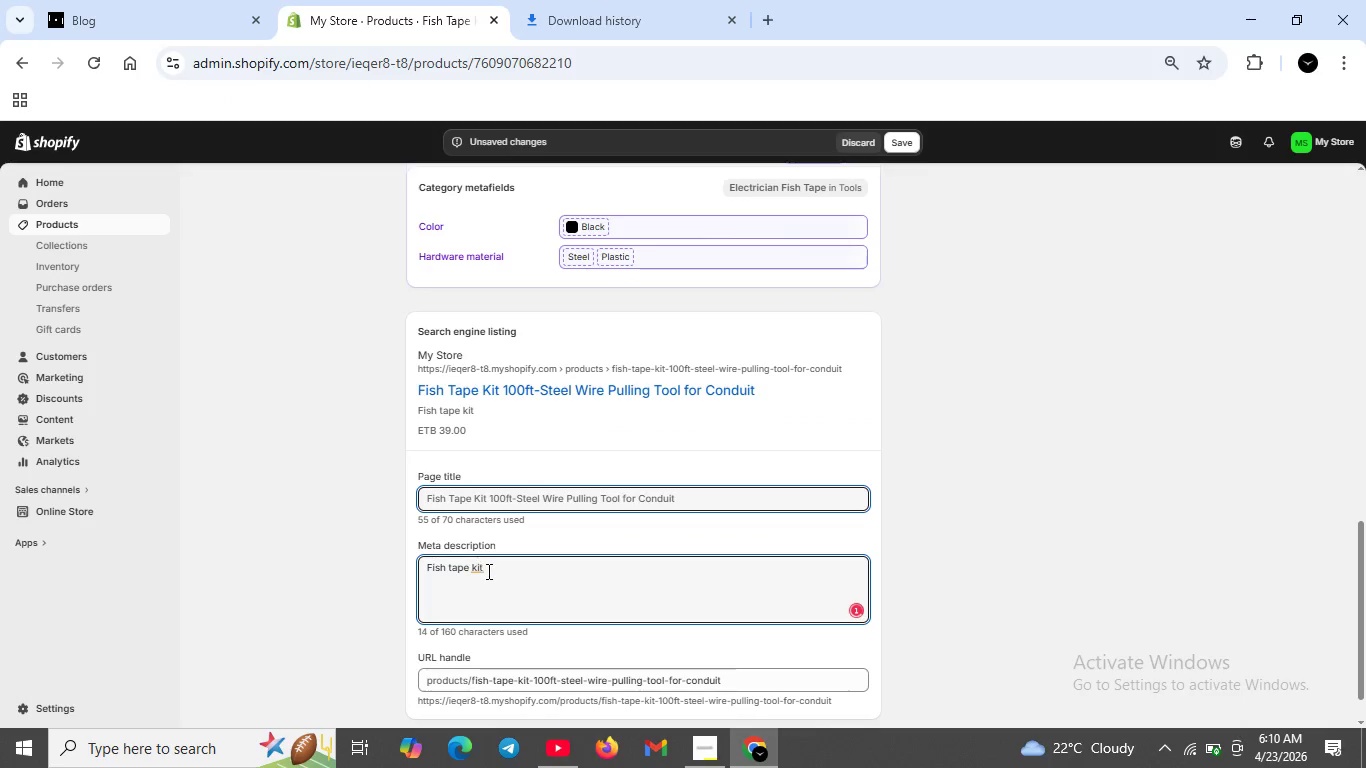 
left_click([488, 570])
 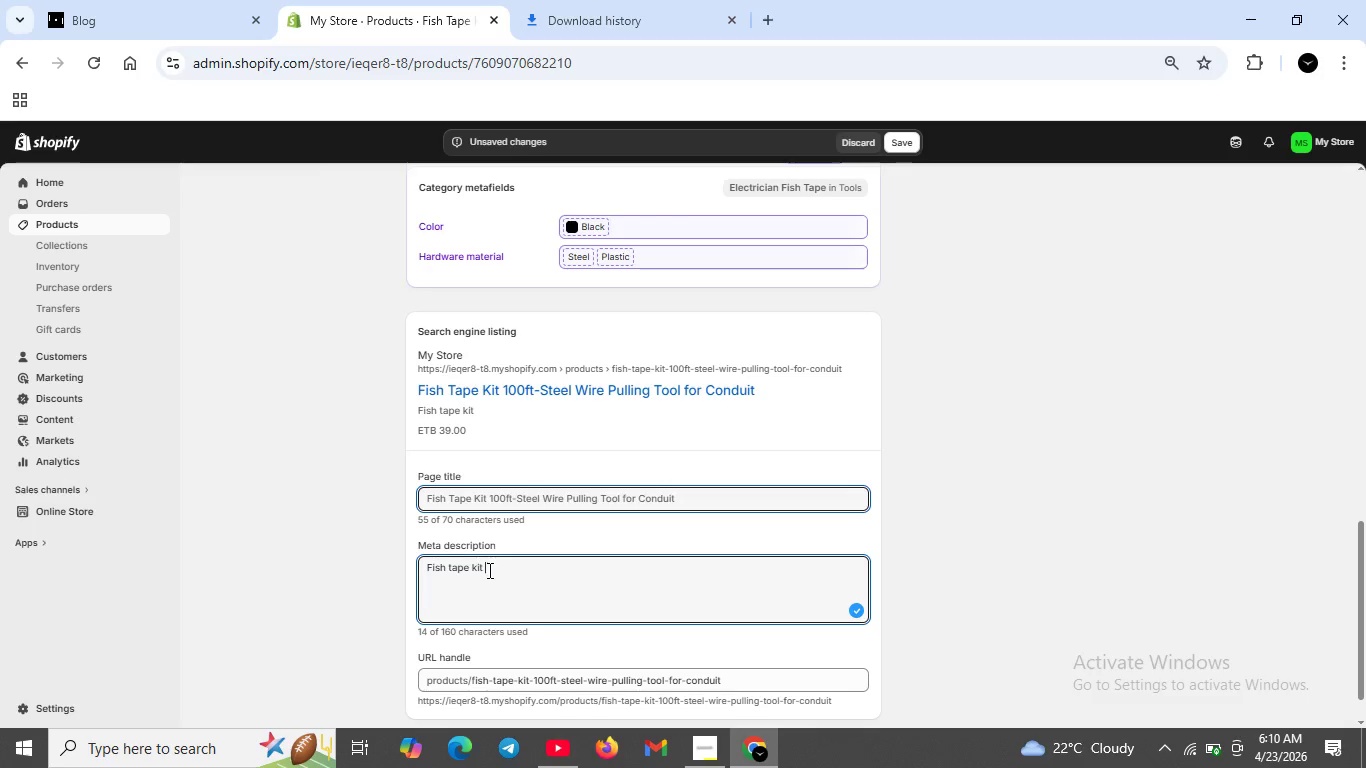 
type( for electrical conduit wire pulling .Steel fih )
key(Backspace)
key(Backspace)
type(s tPE WITH)
key(Backspace)
key(Backspace)
key(Backspace)
key(Backspace)
key(Backspace)
key(Backspace)
key(Backspace)
key(Backspace)
key(Backspace)
key(Backspace)
key(Backspace)
type(ish tPE)
key(Backspace)
key(Backspace)
key(Backspace)
type(Tape wit h leader .Availabo=le in 50 ft,1000ft,200ft)
 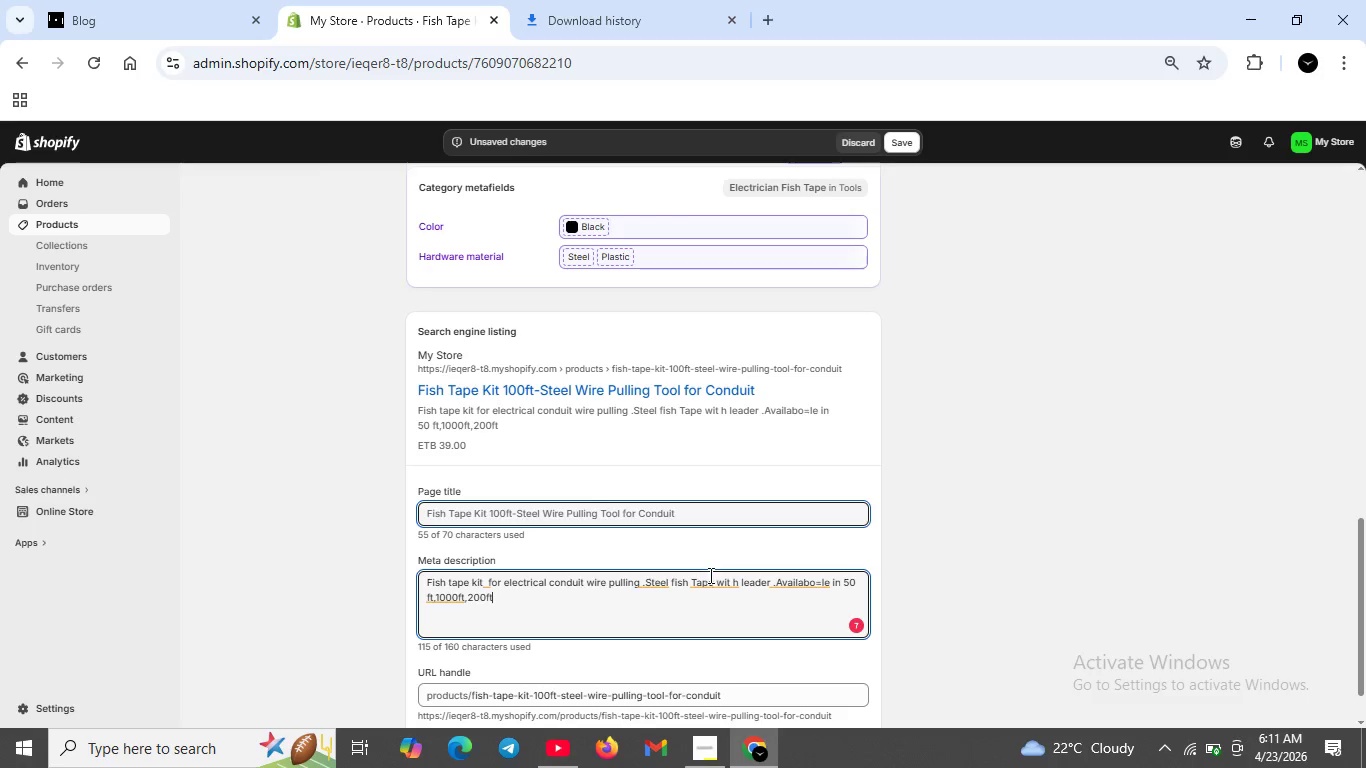 
left_click([720, 580])
 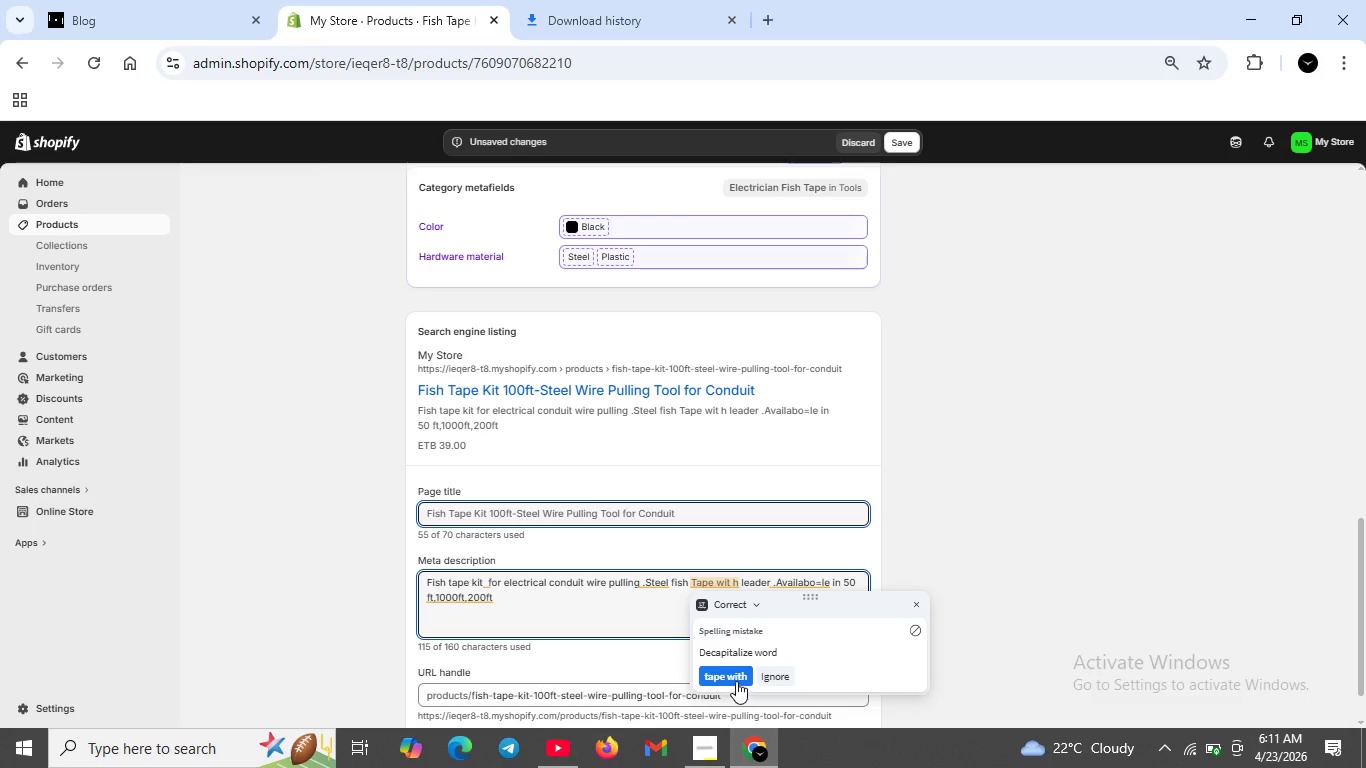 
left_click([736, 681])
 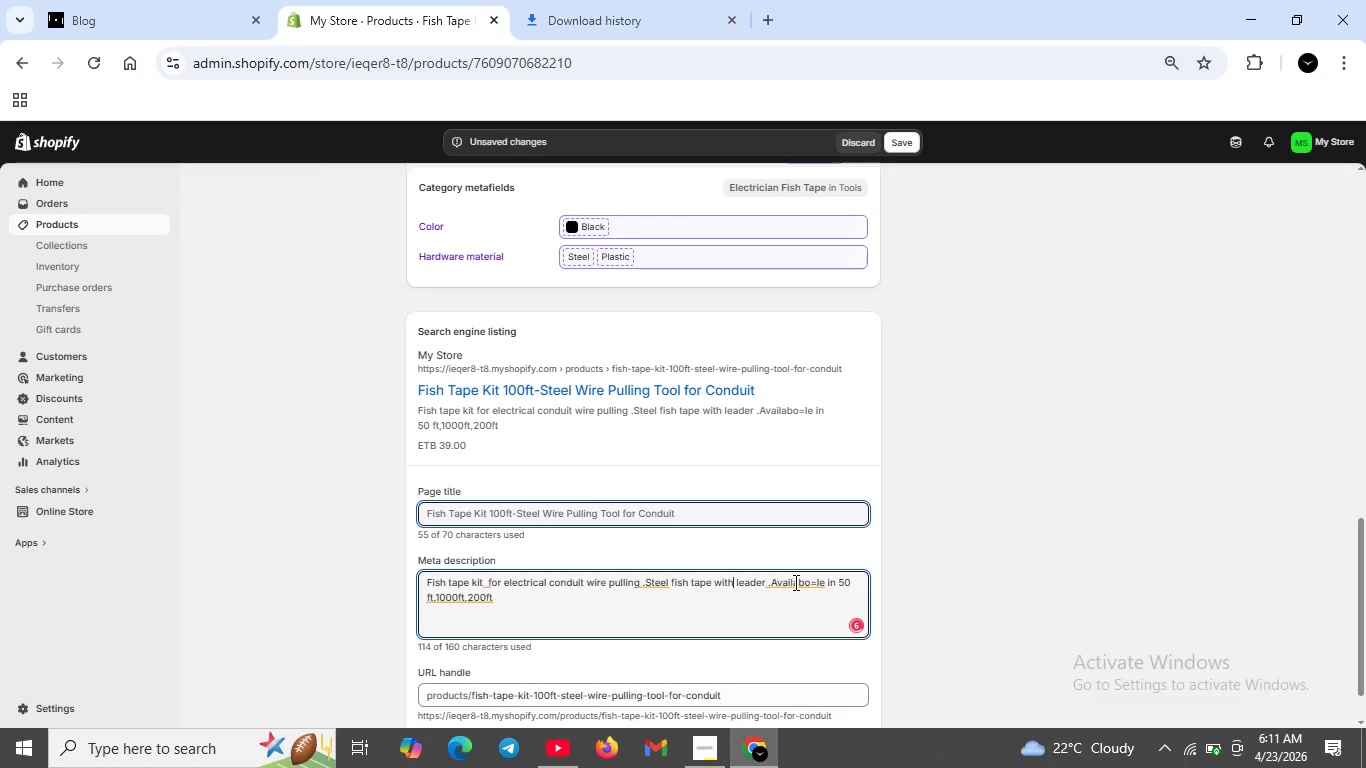 
left_click([794, 582])
 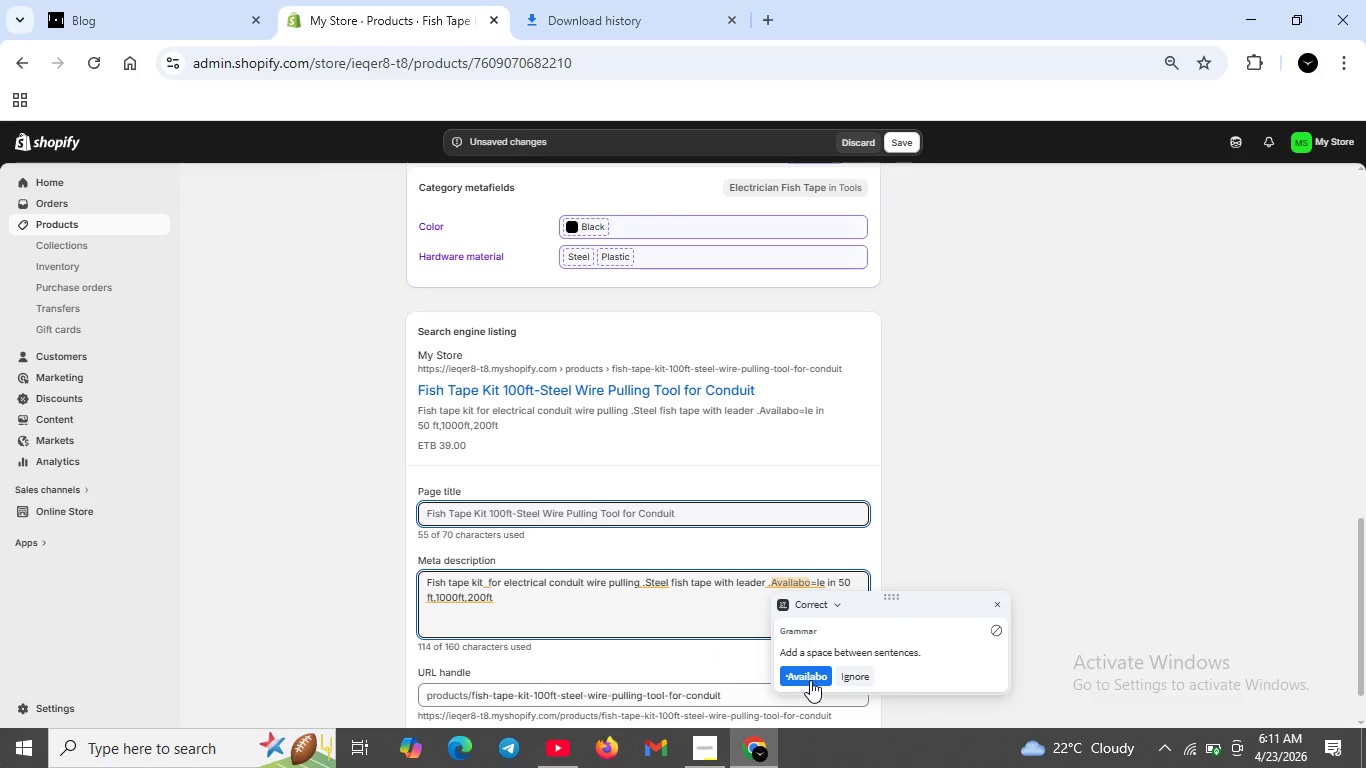 
left_click([810, 679])
 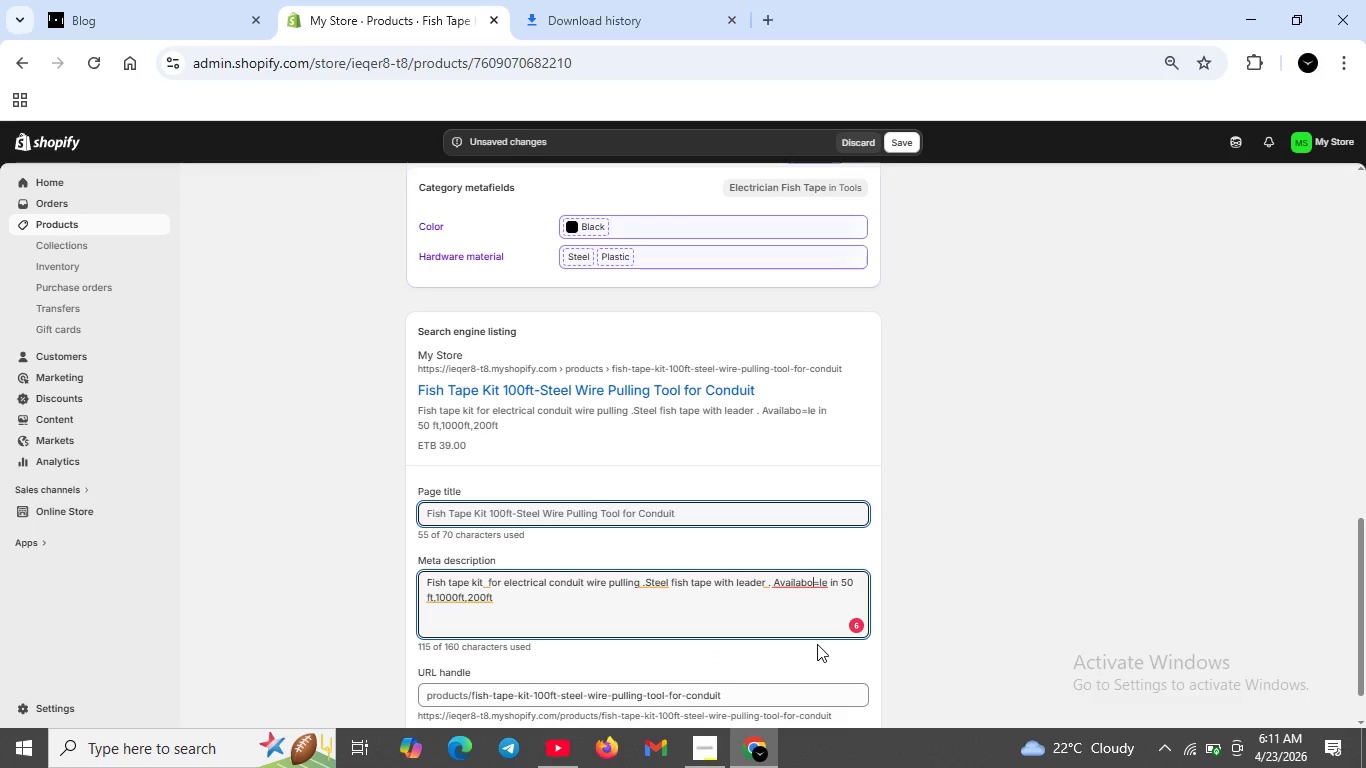 
key(Backspace)
type(le)
 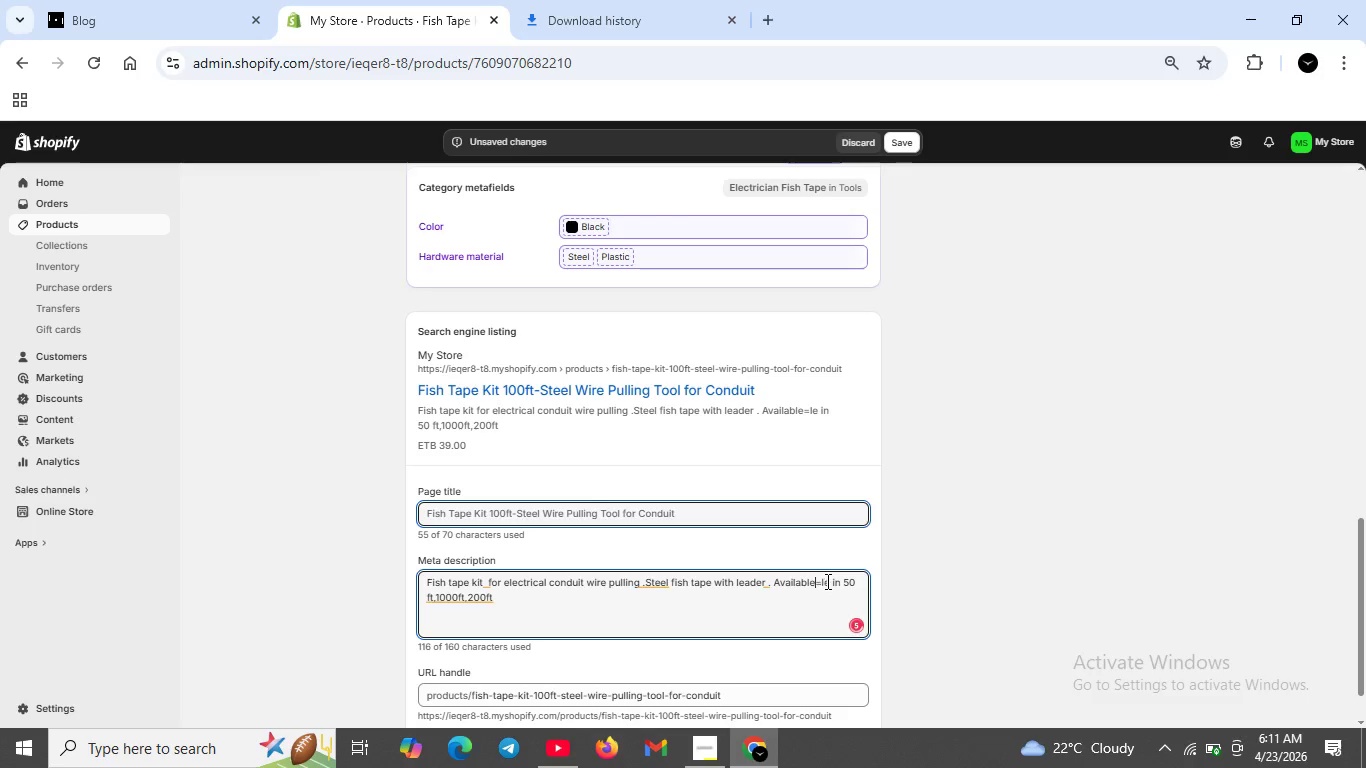 
left_click([831, 580])
 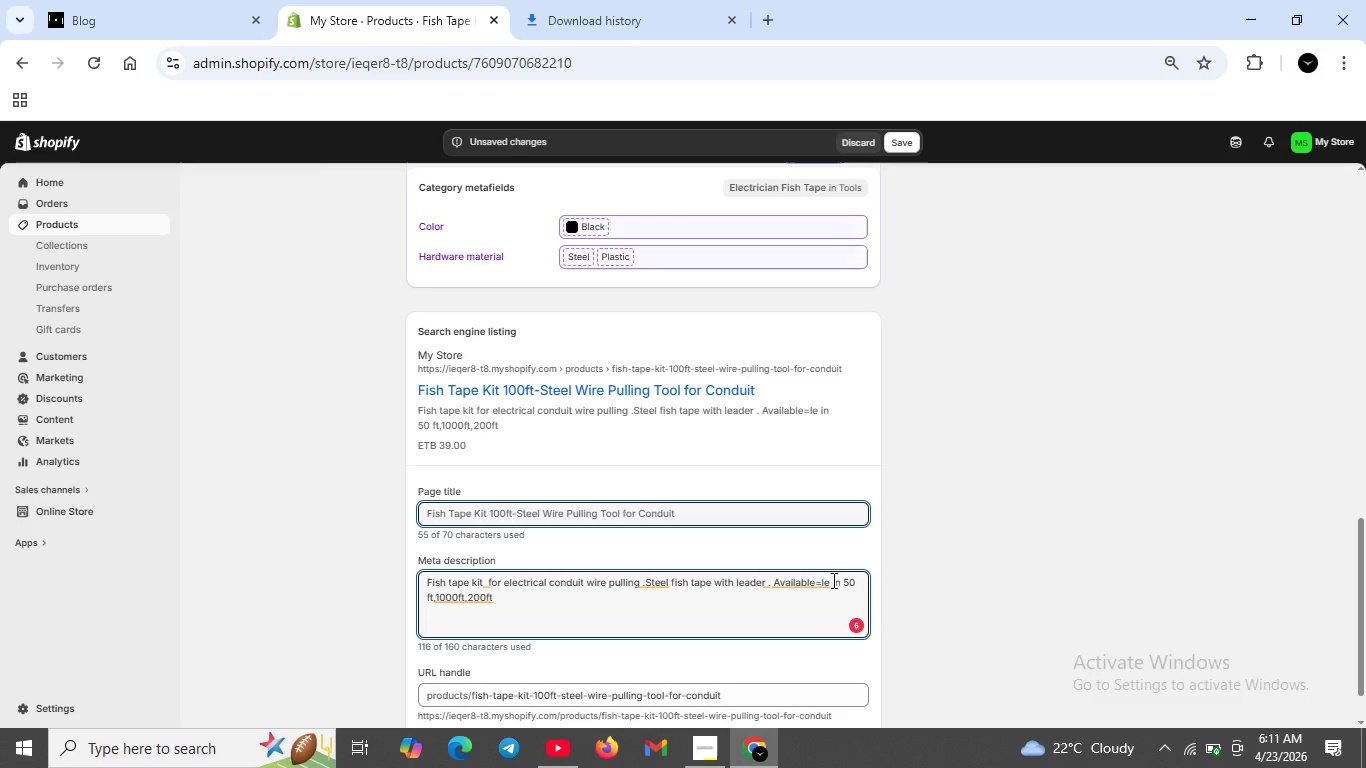 
key(Backspace)
 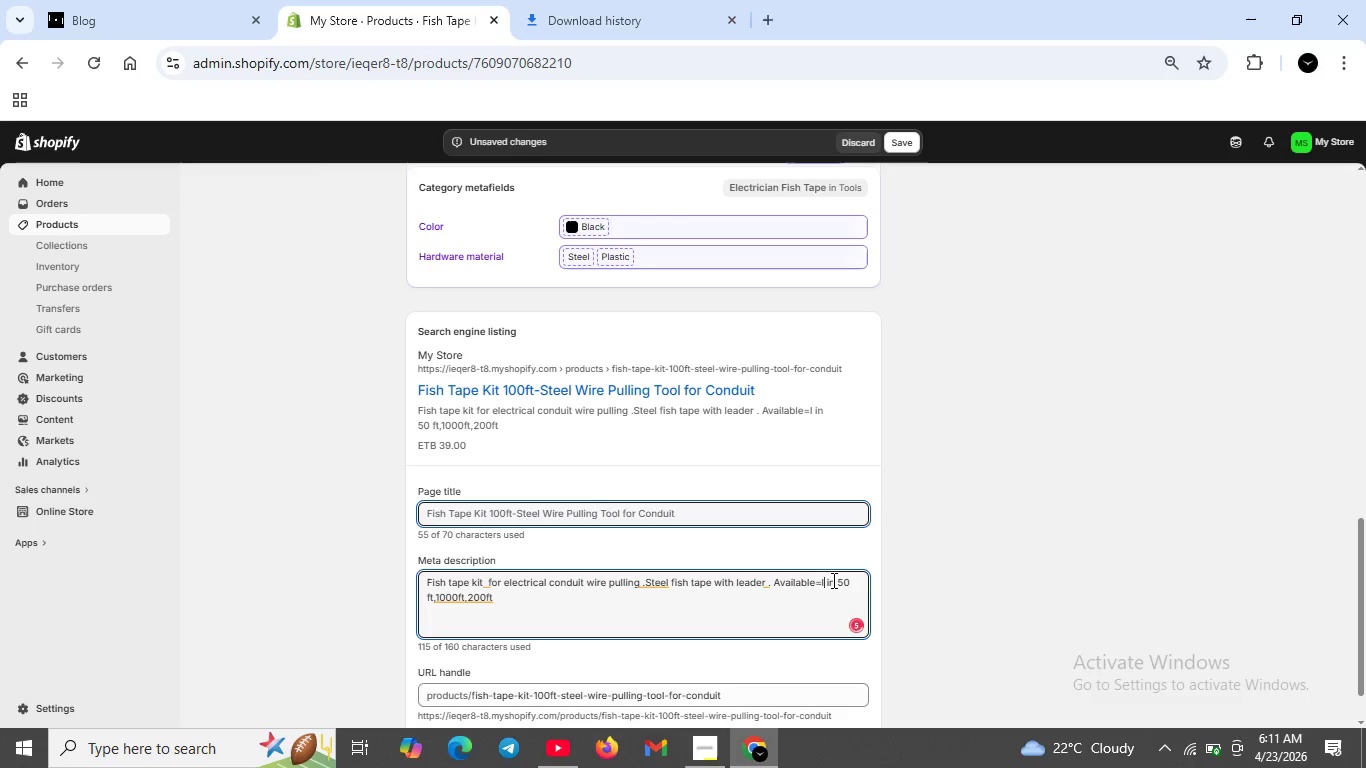 
key(Backspace)
 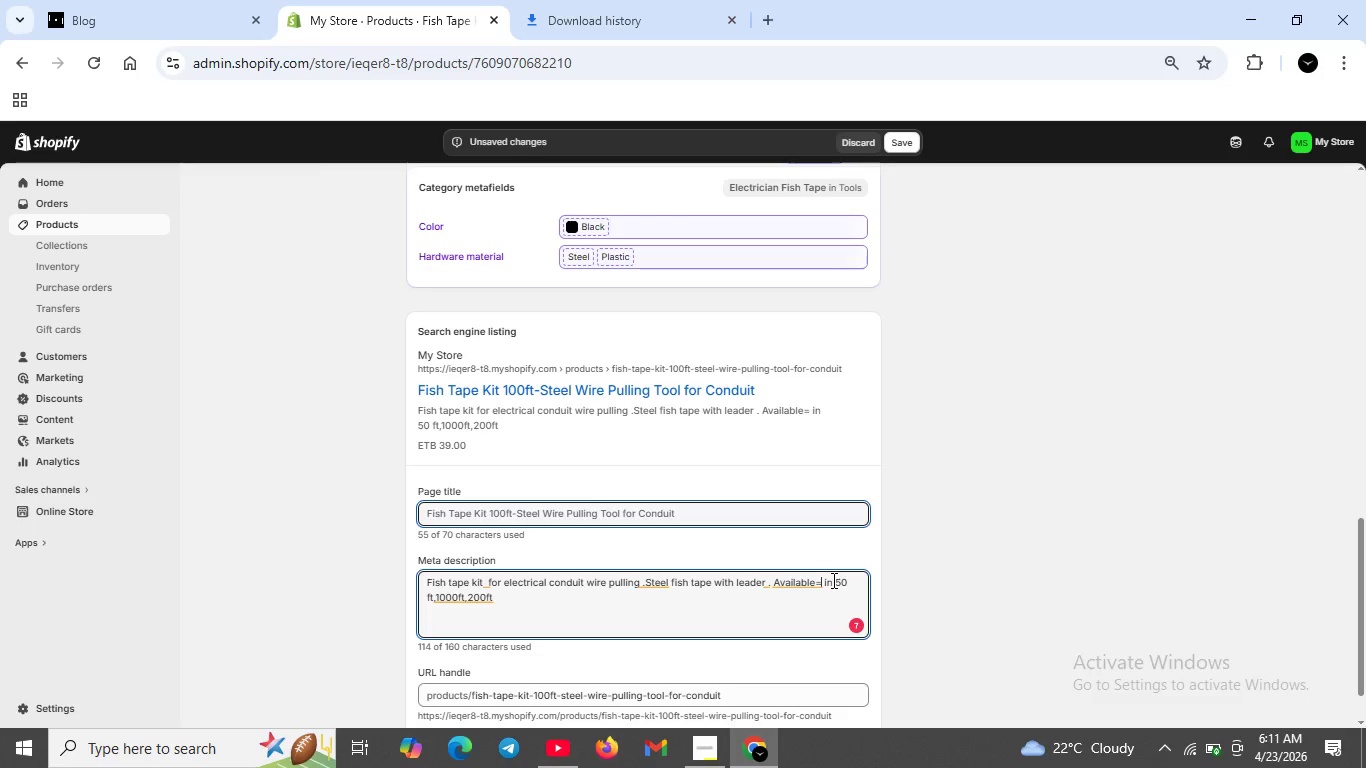 
type(in )
 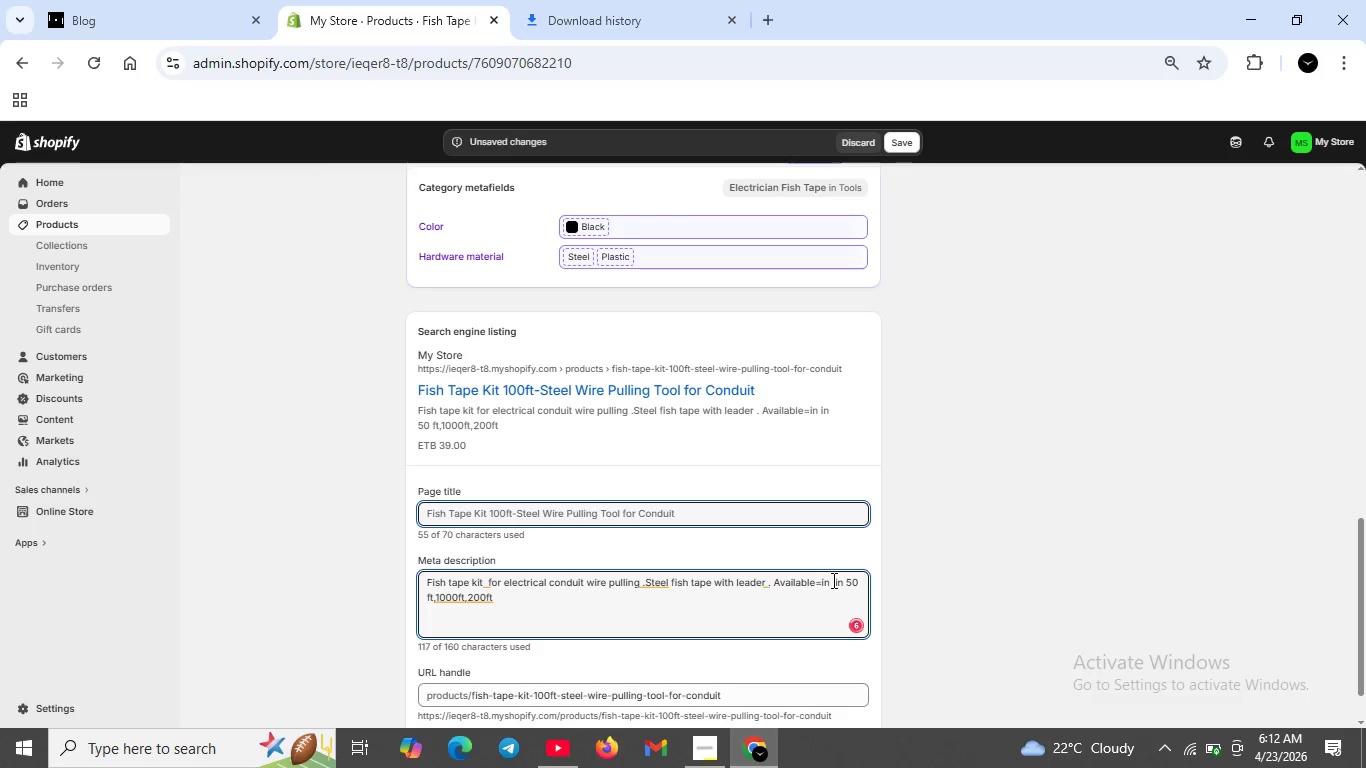 
key(ArrowLeft)
 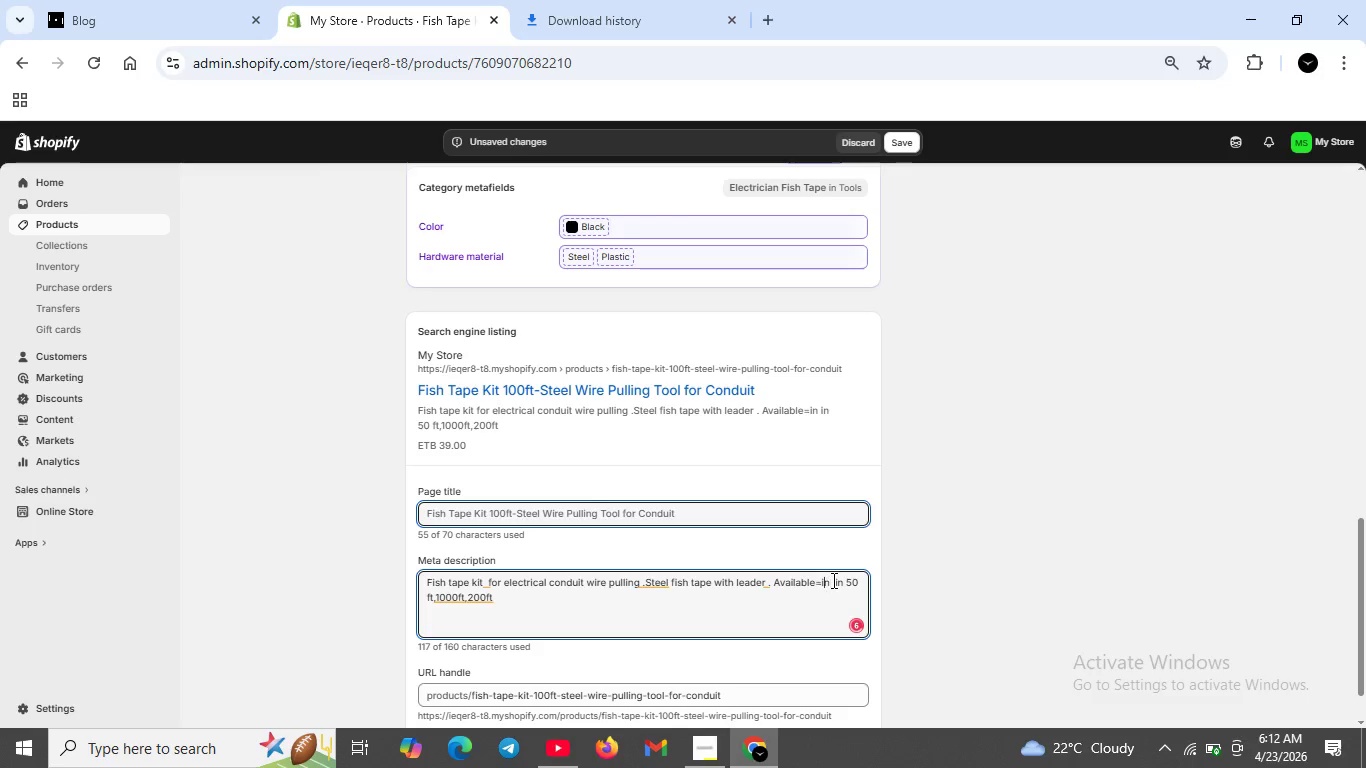 
key(ArrowLeft)
 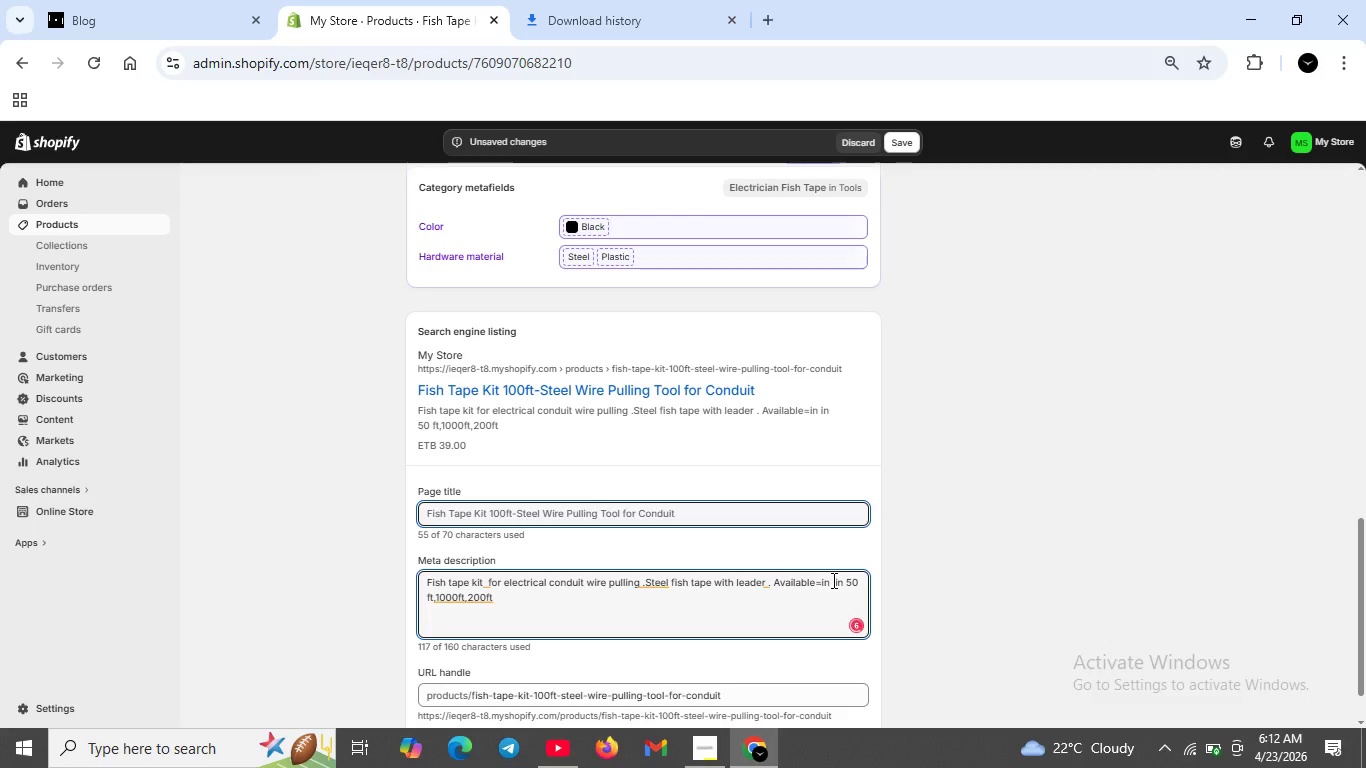 
key(Backspace)
 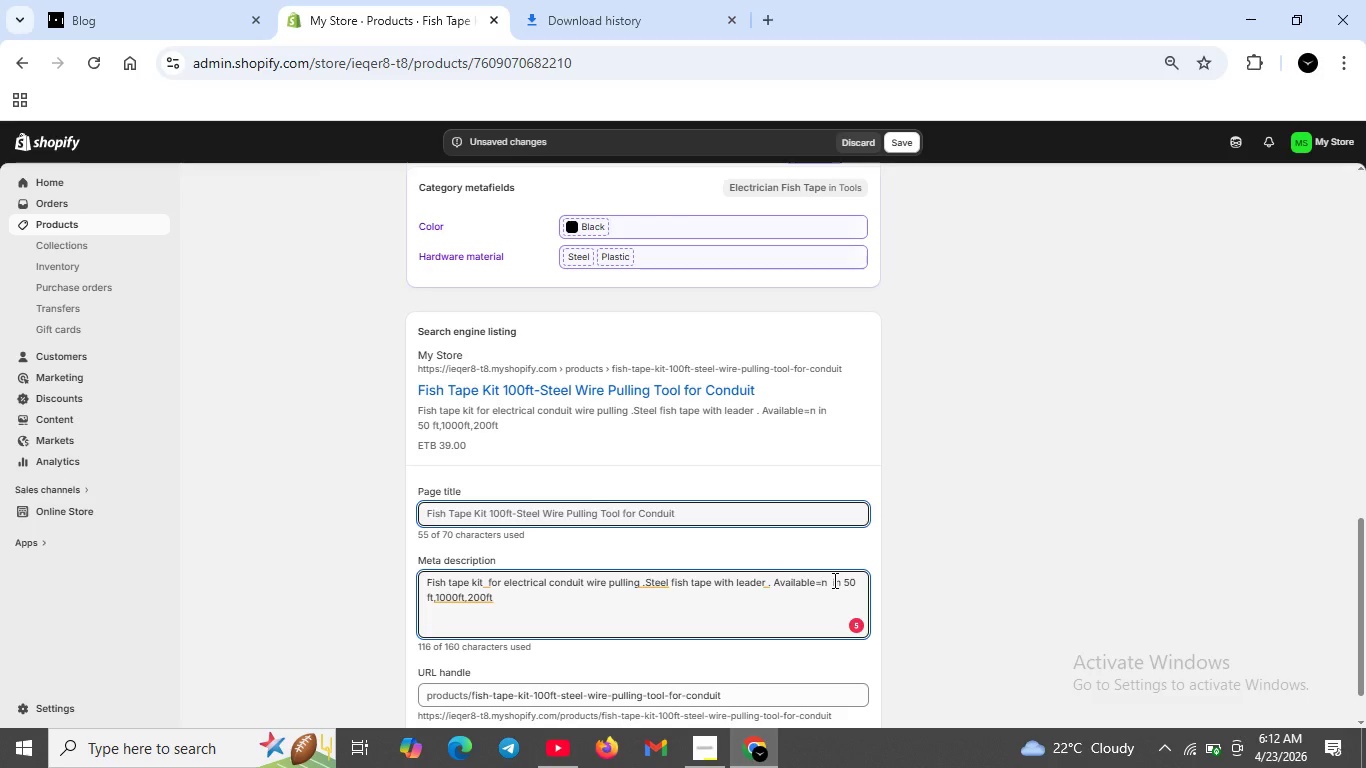 
key(Backspace)
 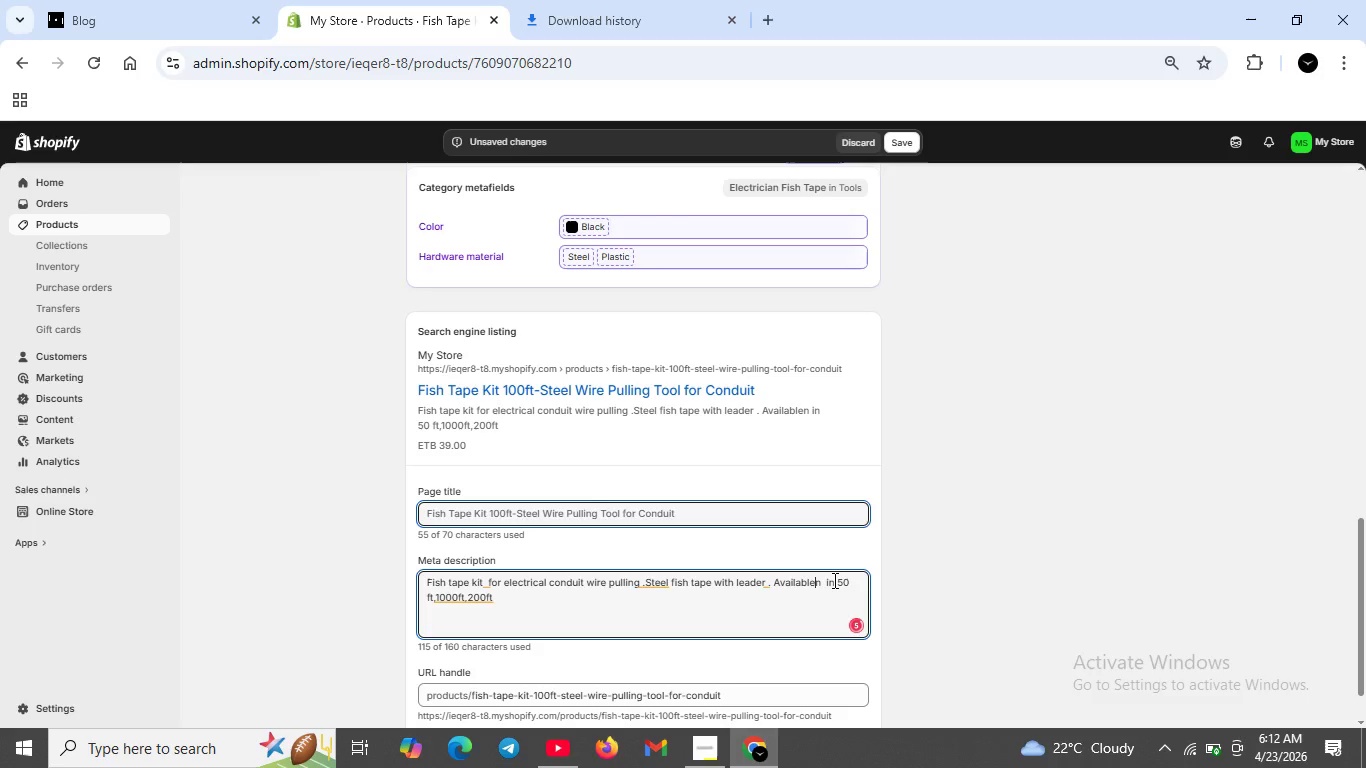 
key(I)
 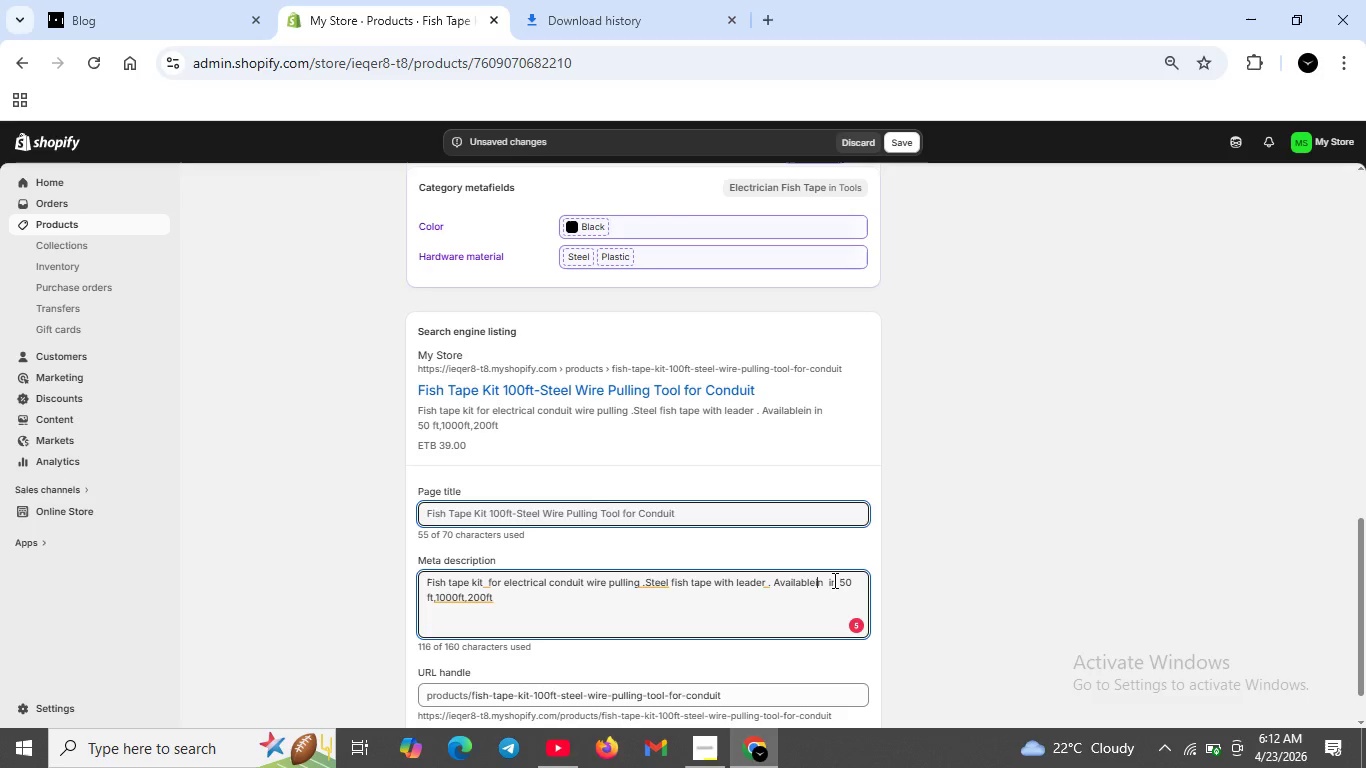 
key(ArrowLeft)
 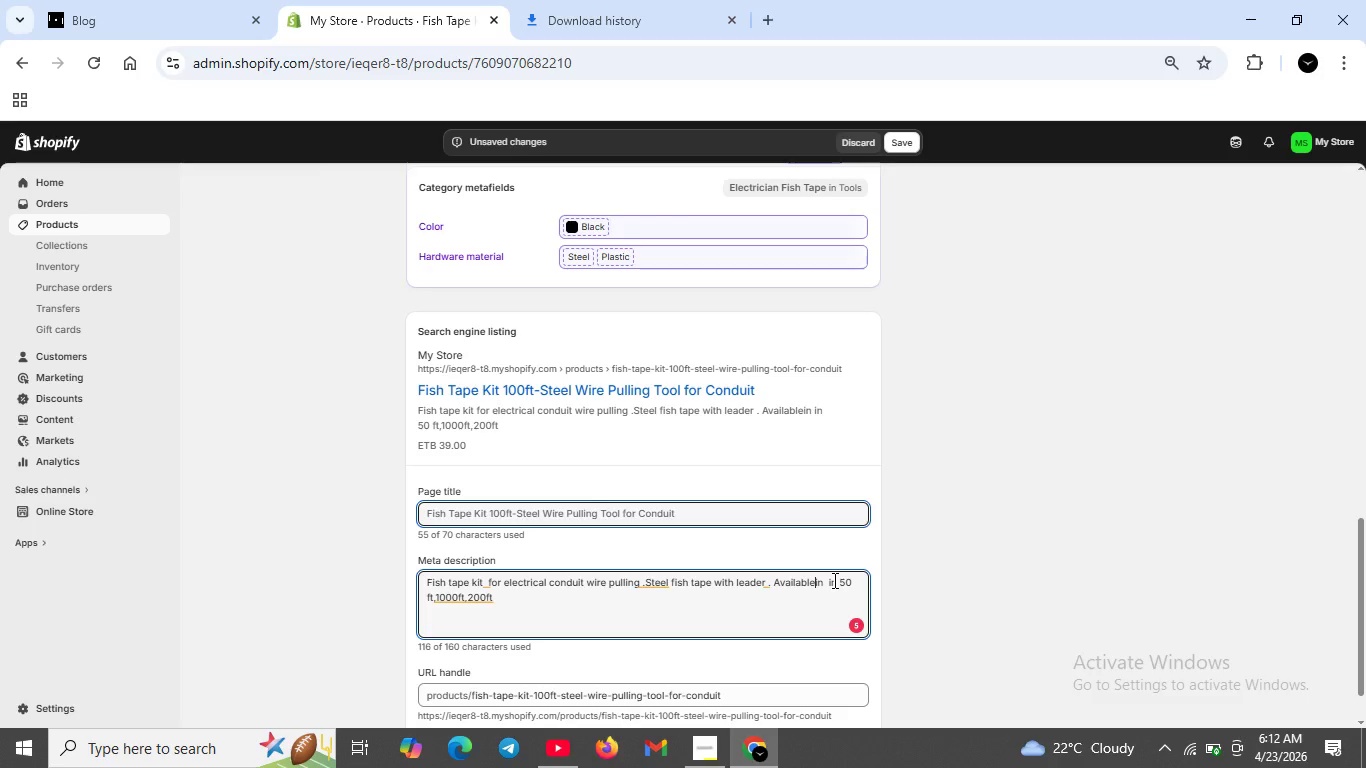 
key(Space)
 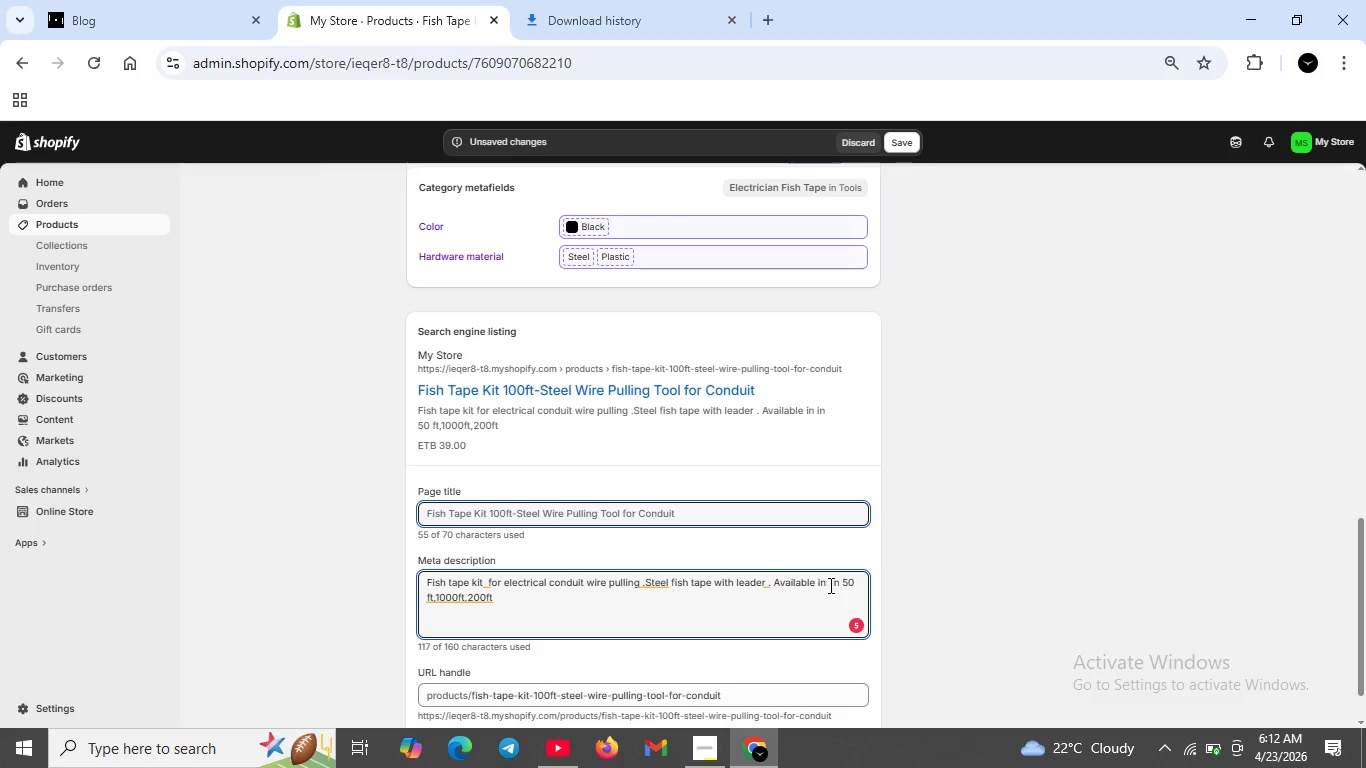 
left_click_drag(start_coordinate=[832, 585], to_coordinate=[821, 590])
 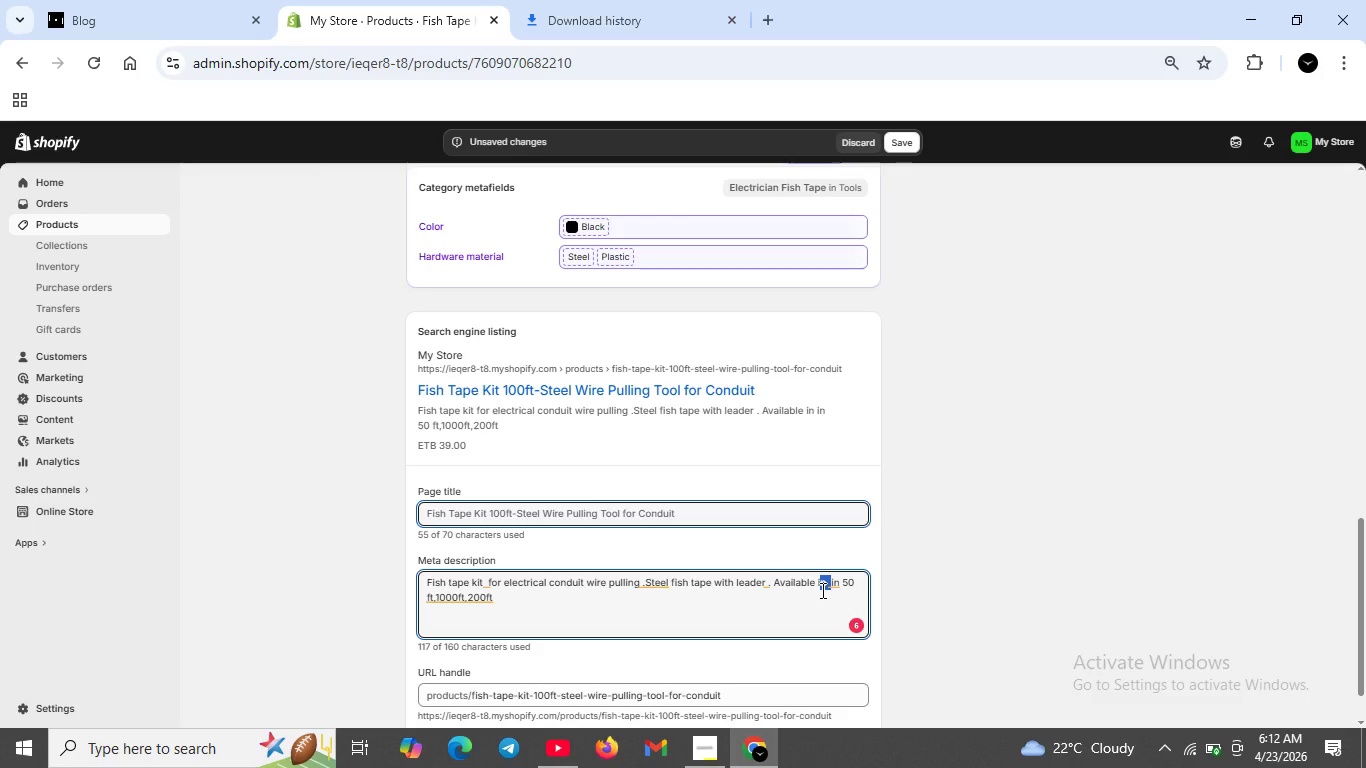 
key(Backspace)
 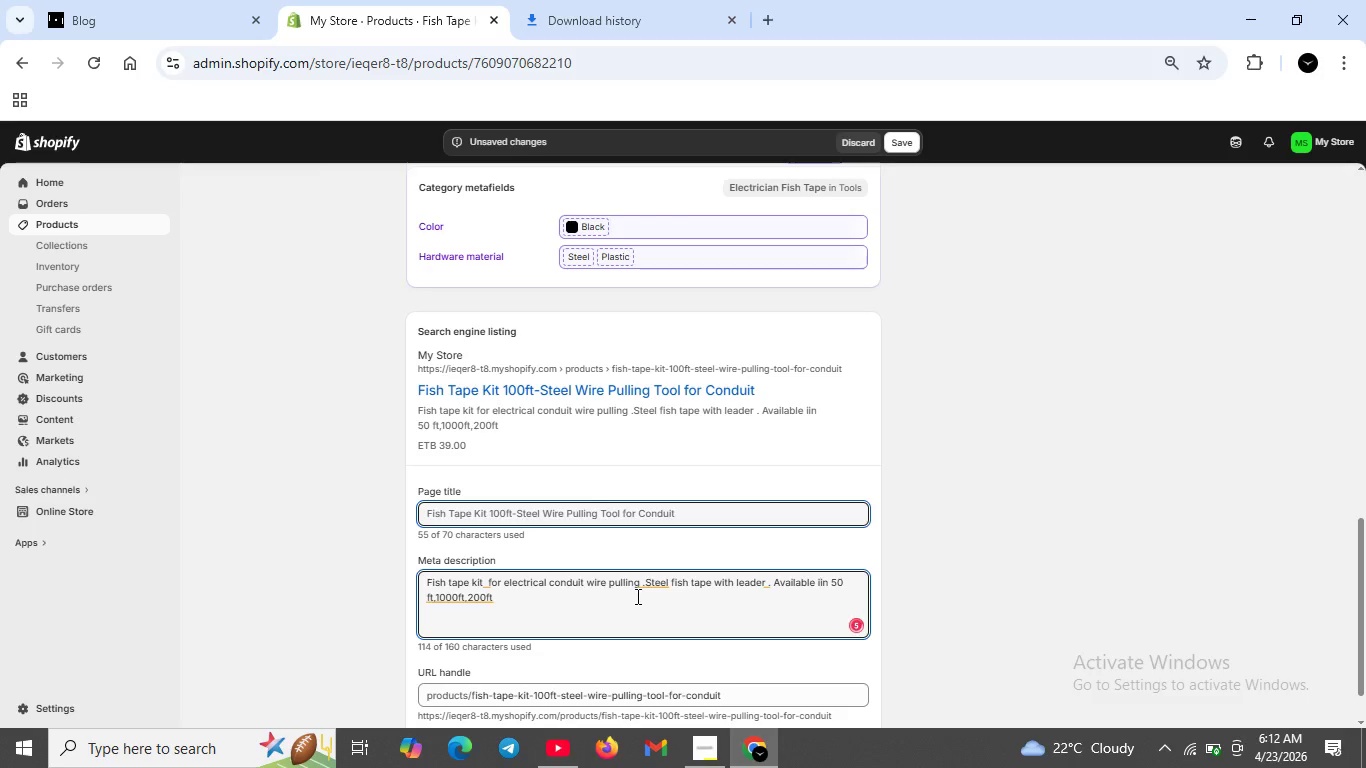 
left_click([644, 589])
 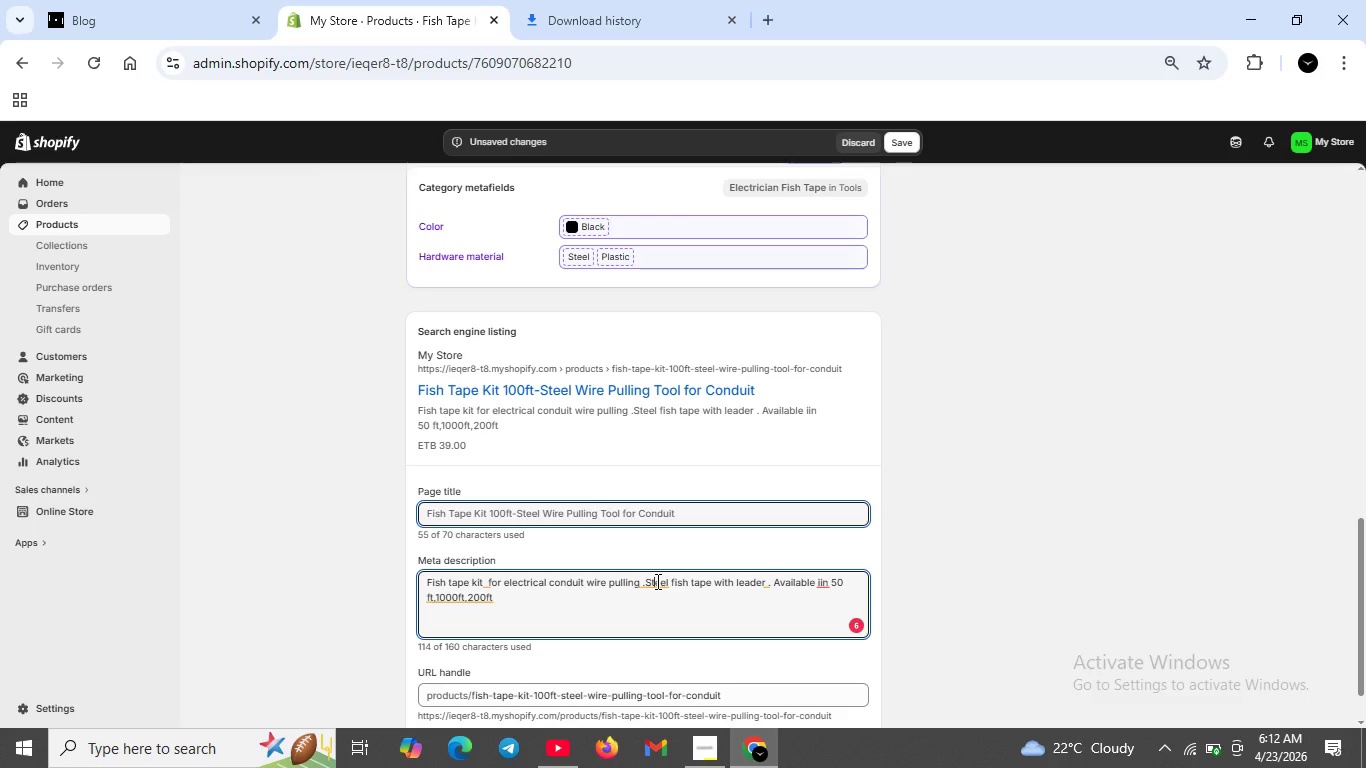 
left_click([656, 581])
 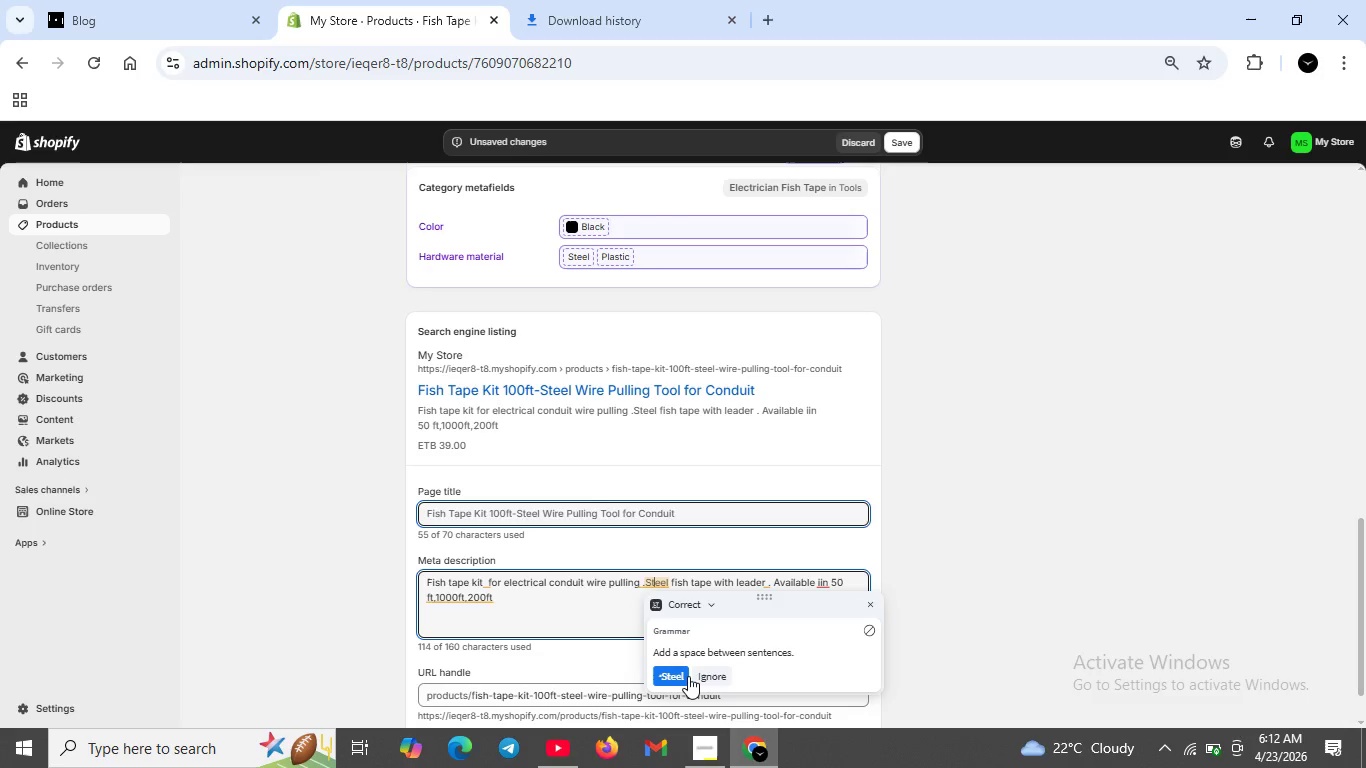 
left_click([688, 676])
 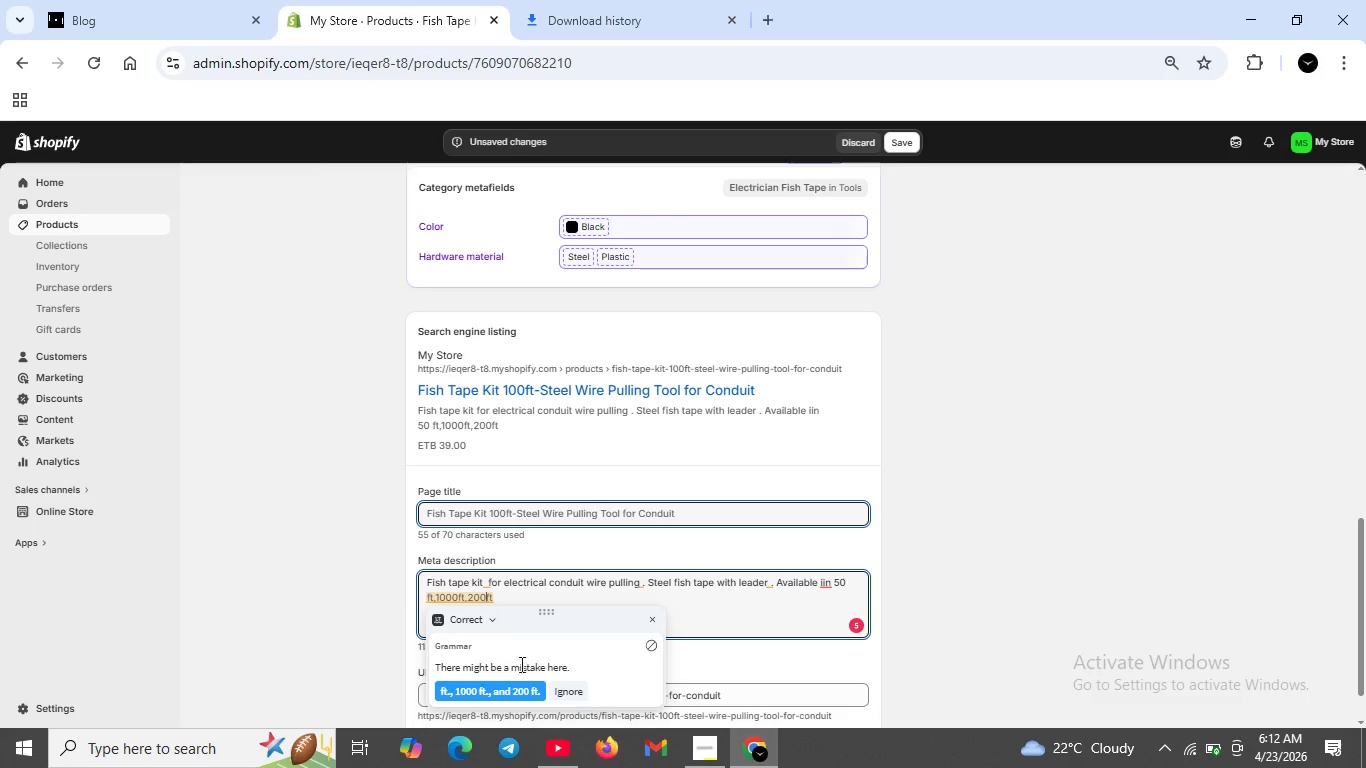 
left_click([525, 688])
 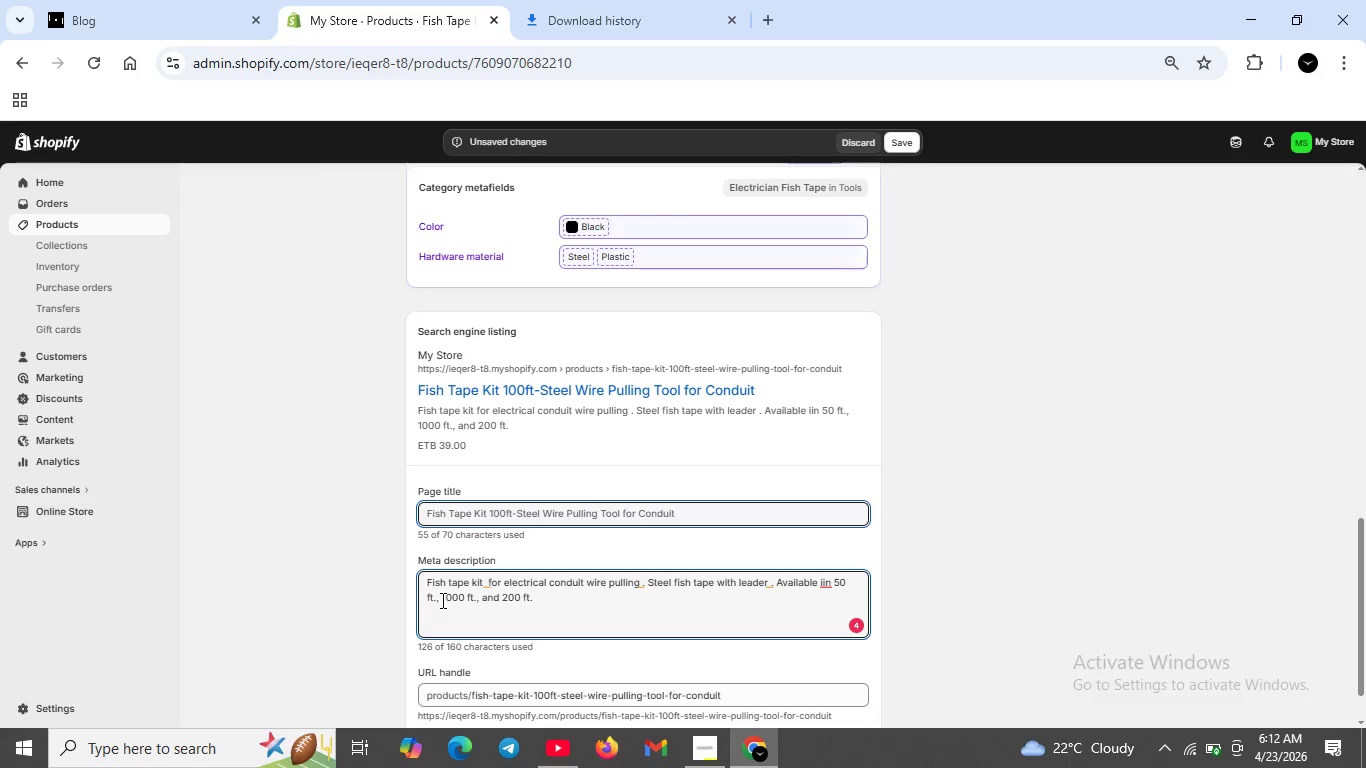 
wait(8.97)
 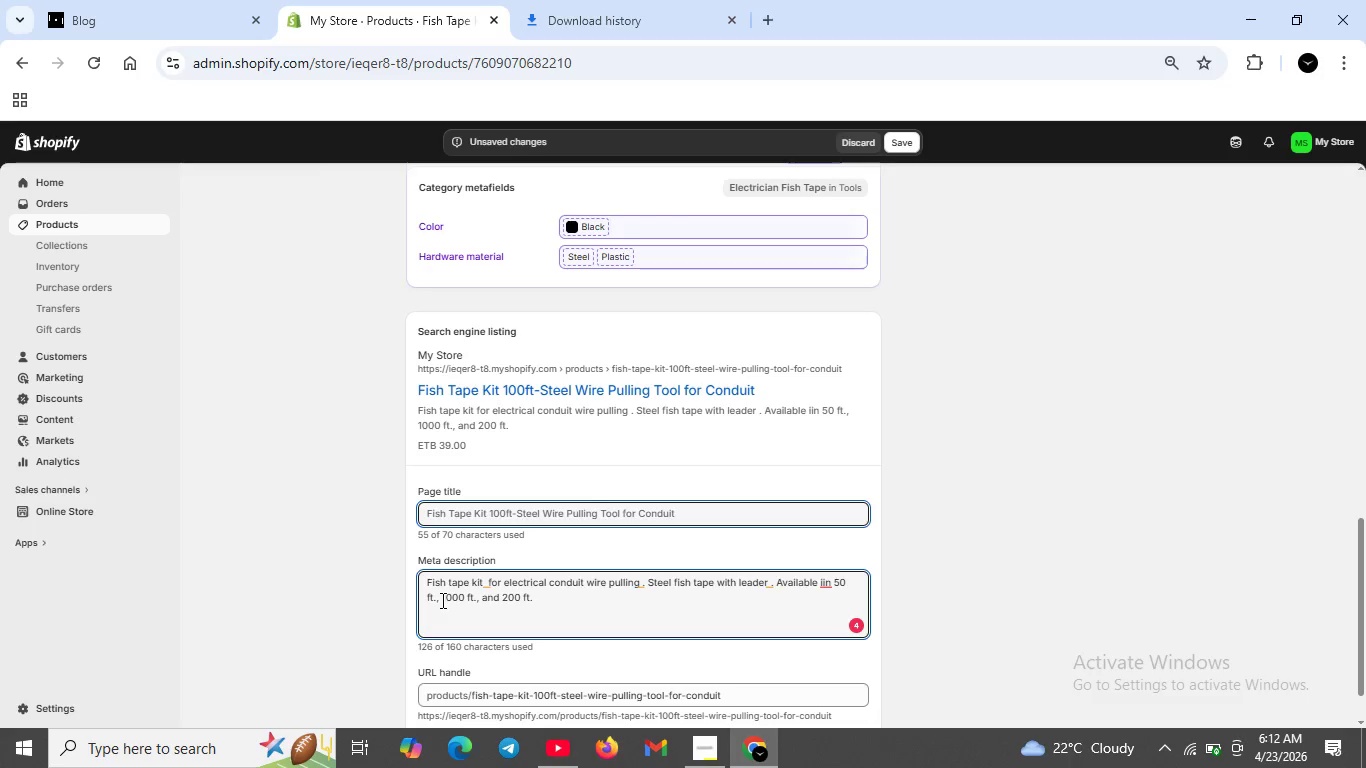 
left_click([476, 602])
 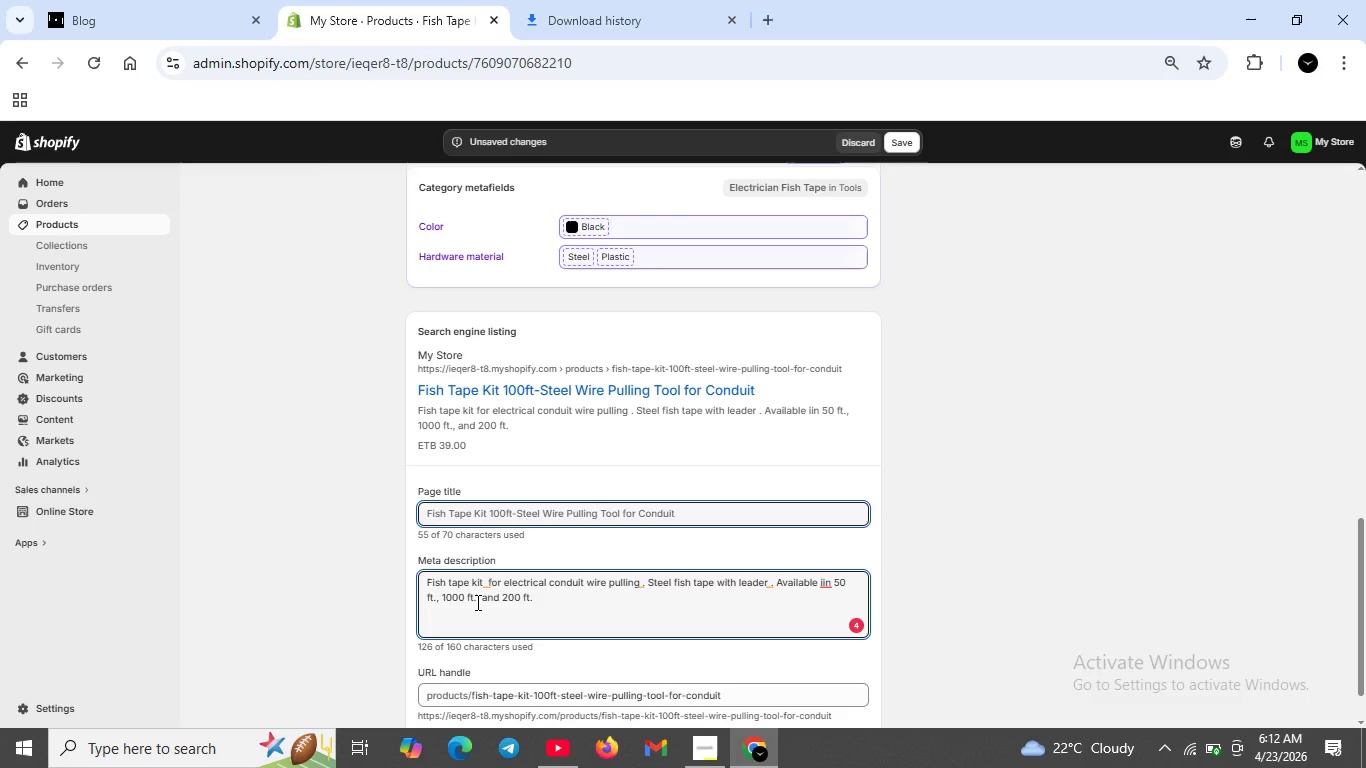 
key(Backspace)
 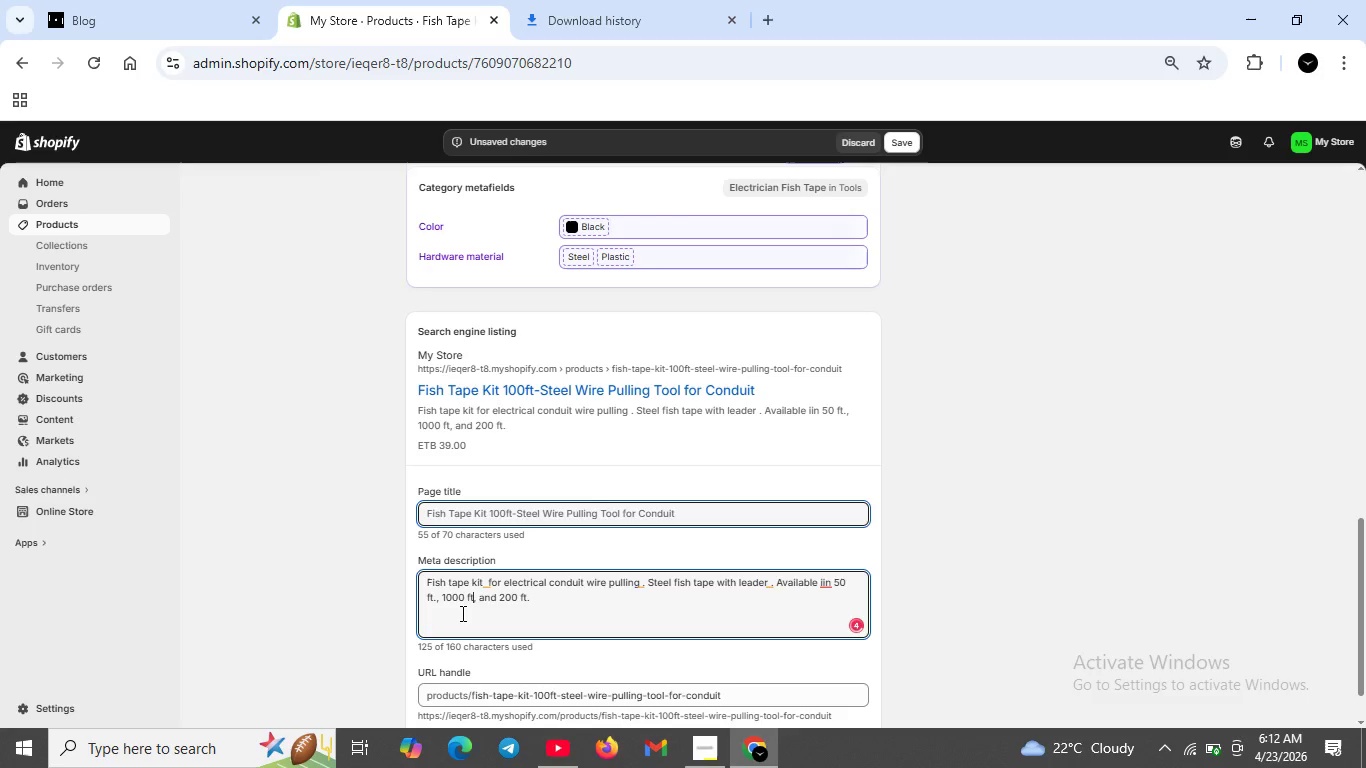 
key(Space)
 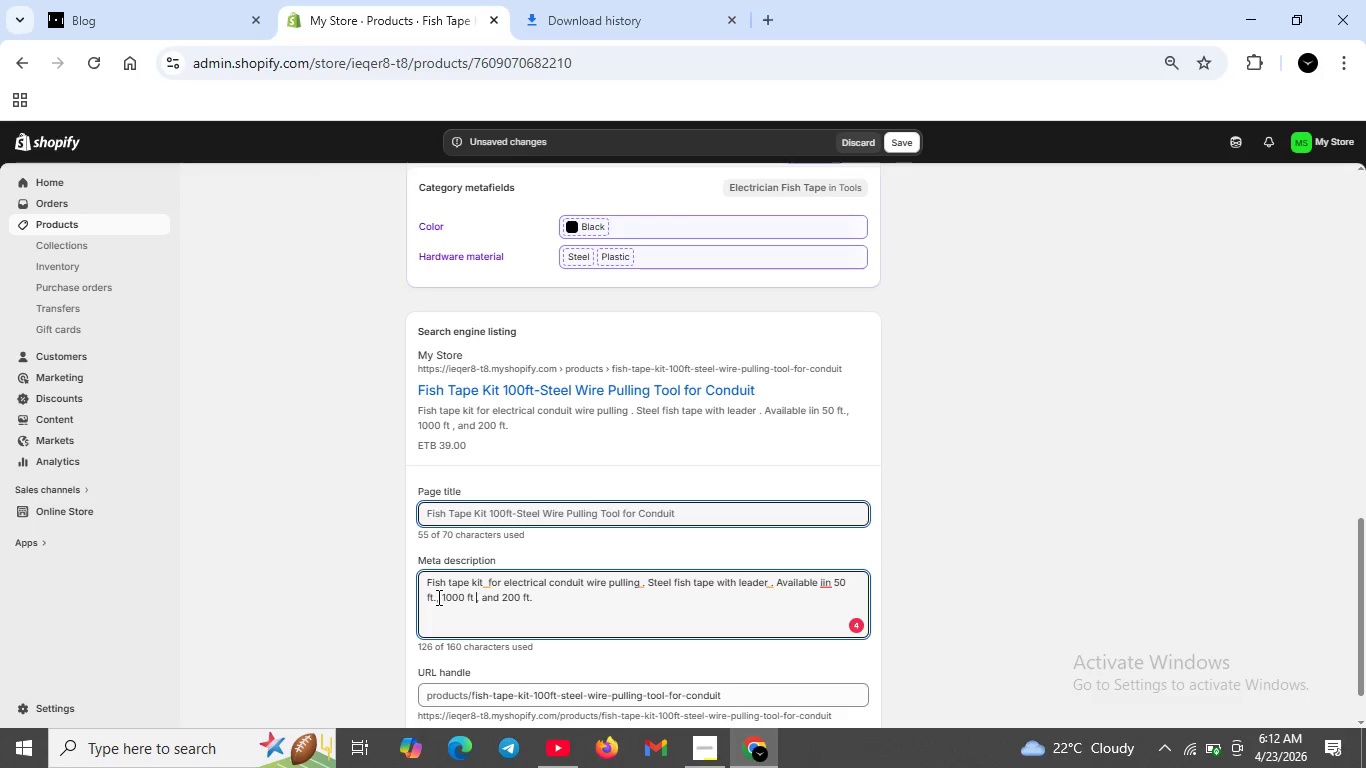 
left_click([434, 597])
 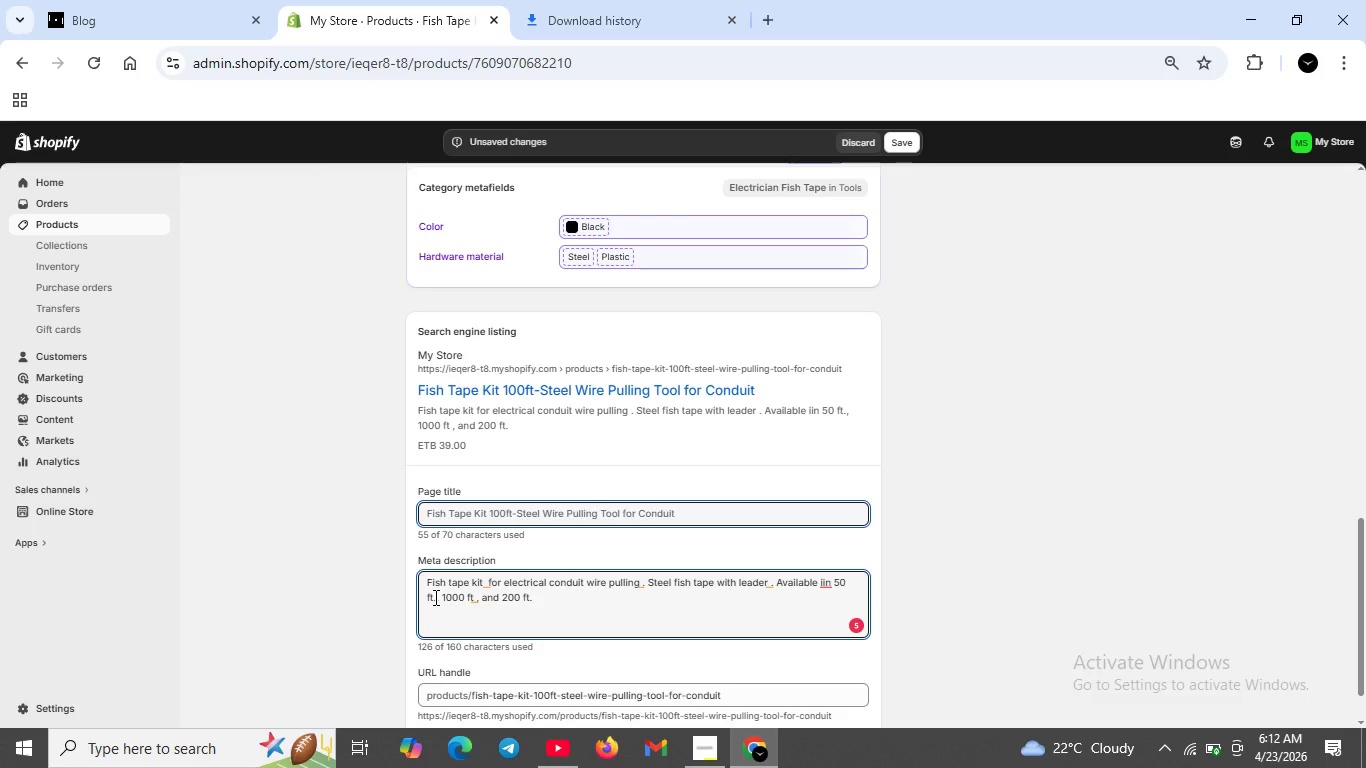 
key(ArrowRight)
 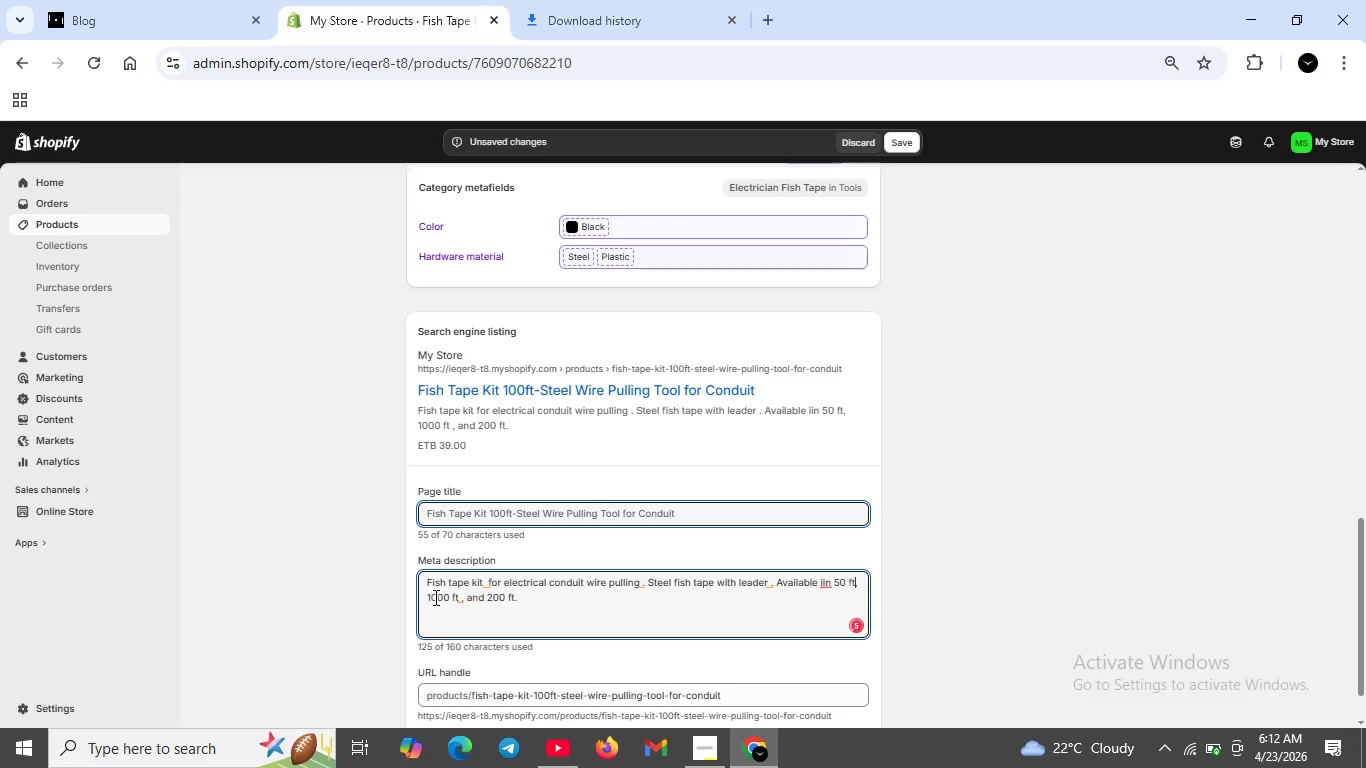 
key(Backspace)
 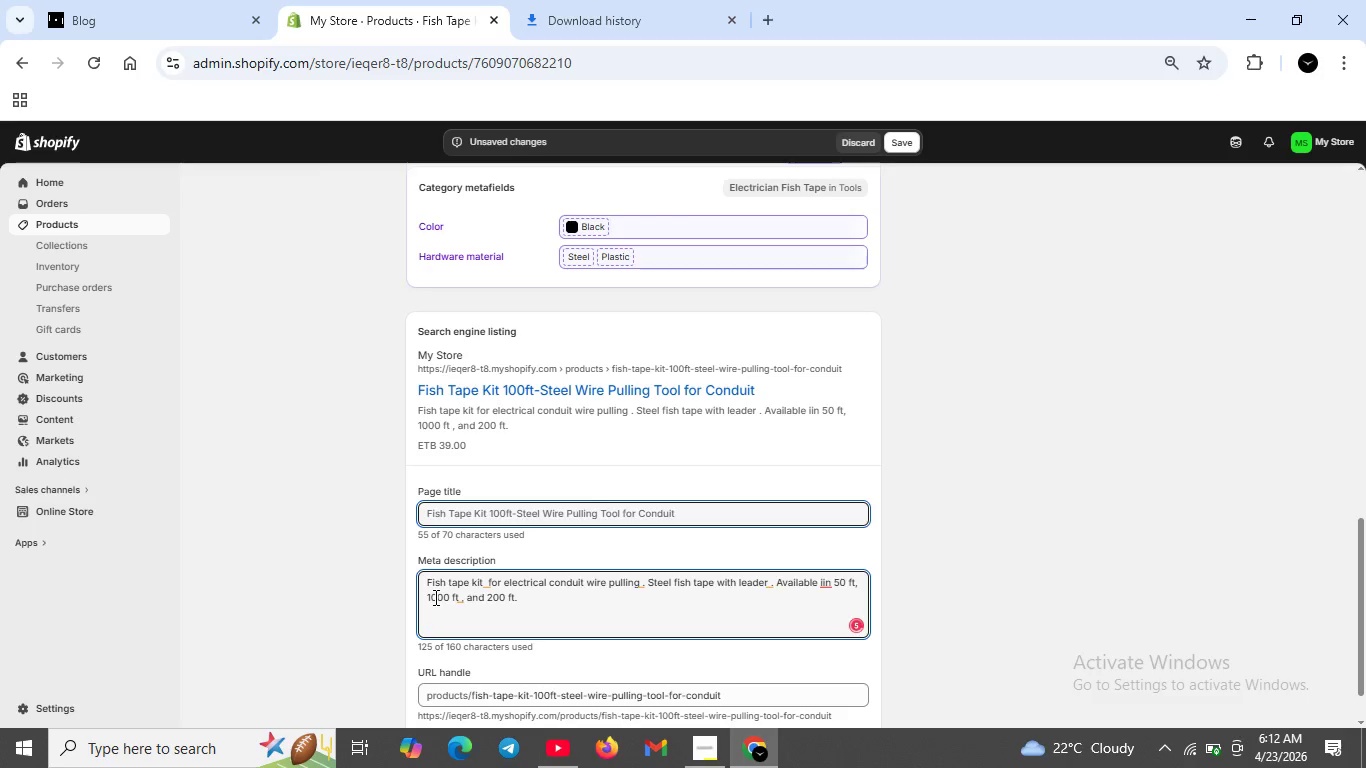 
key(Space)
 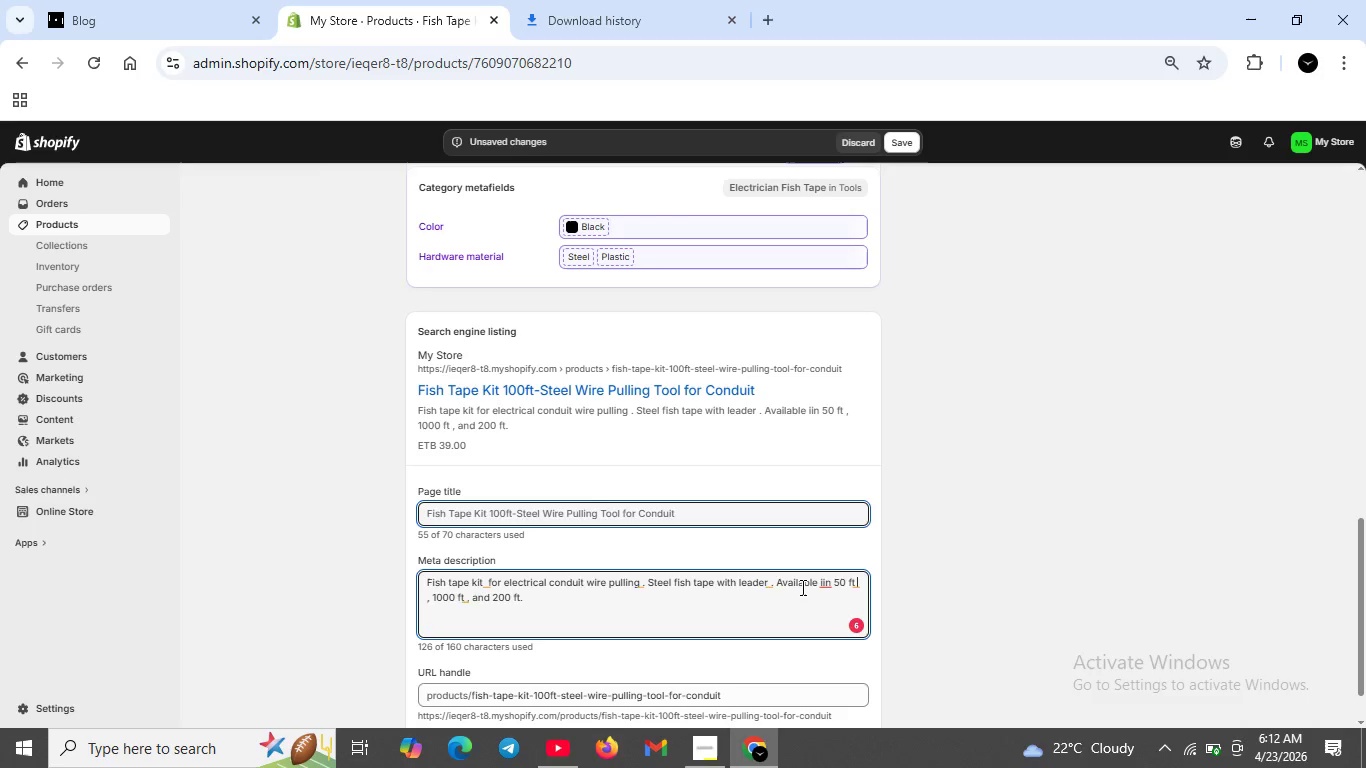 
left_click([822, 583])
 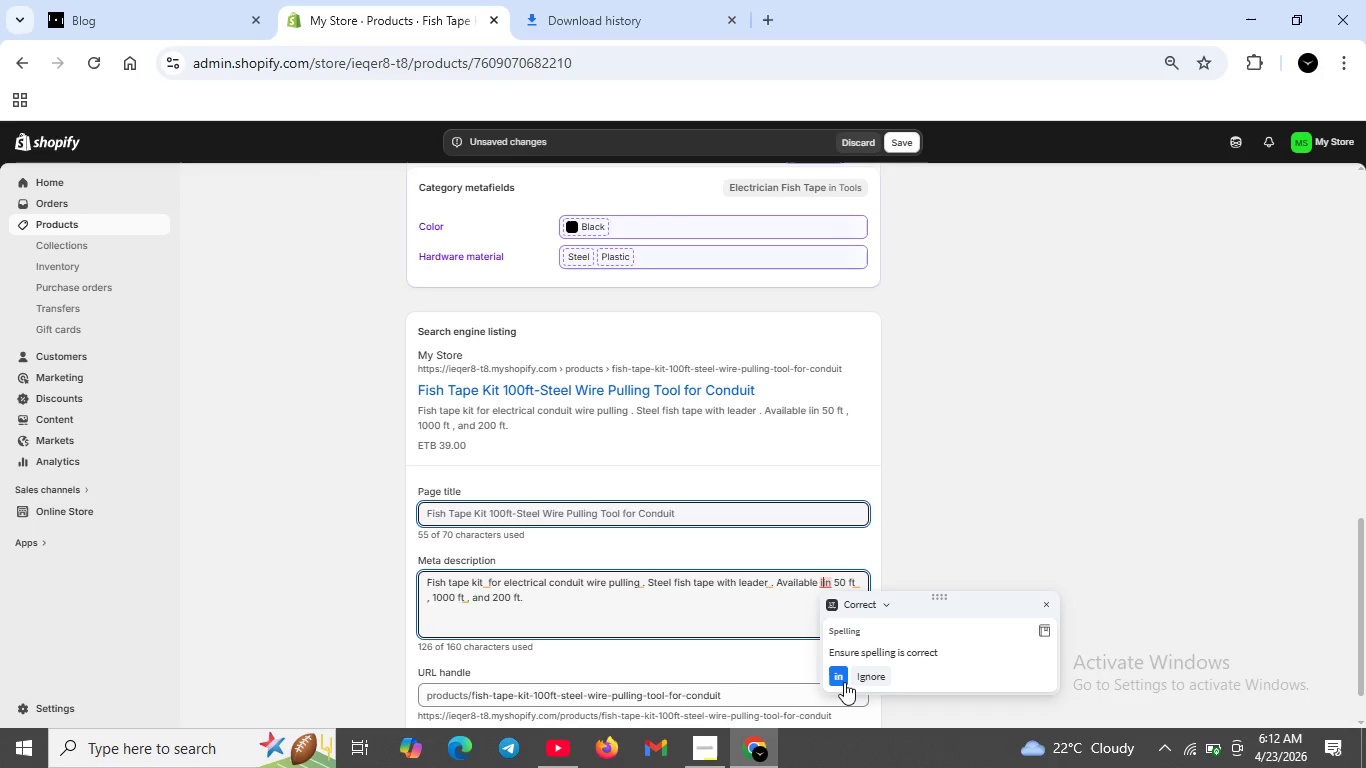 
left_click([843, 676])
 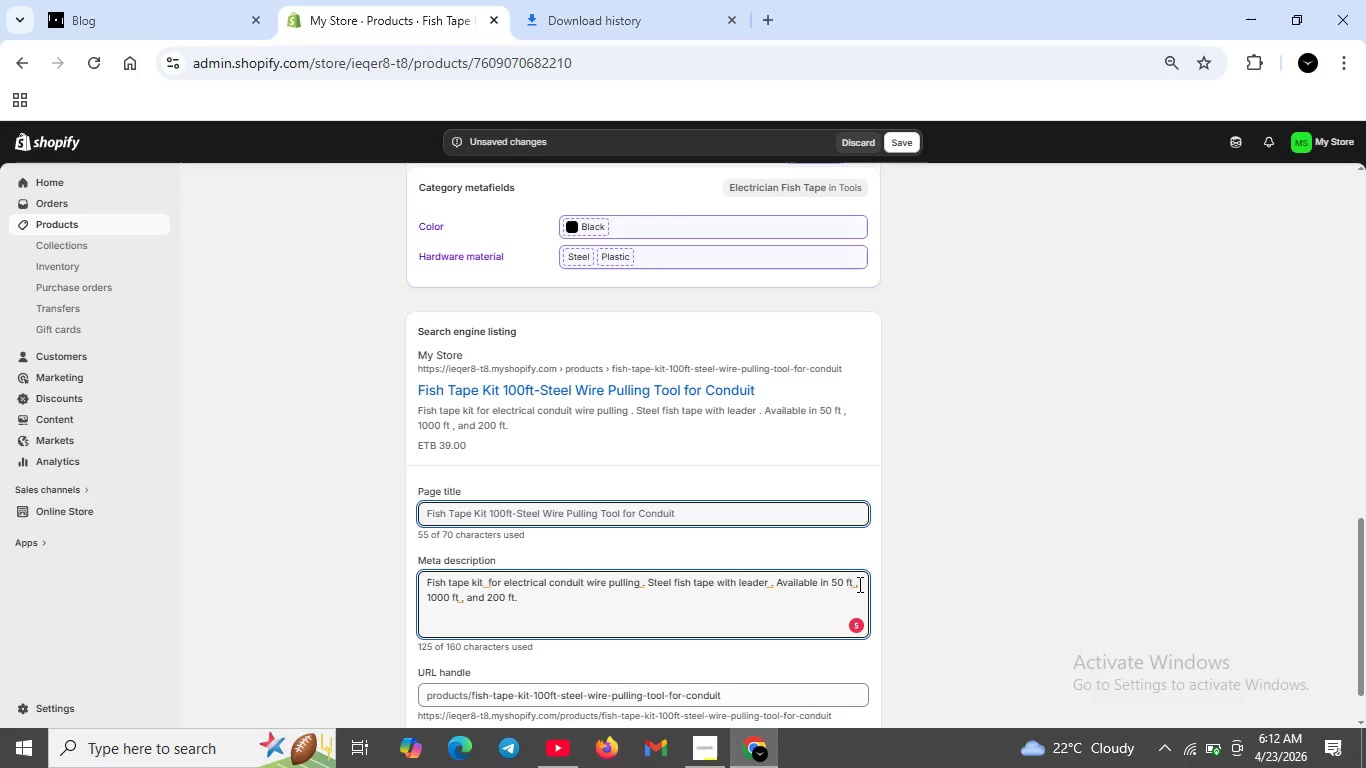 
left_click([858, 584])
 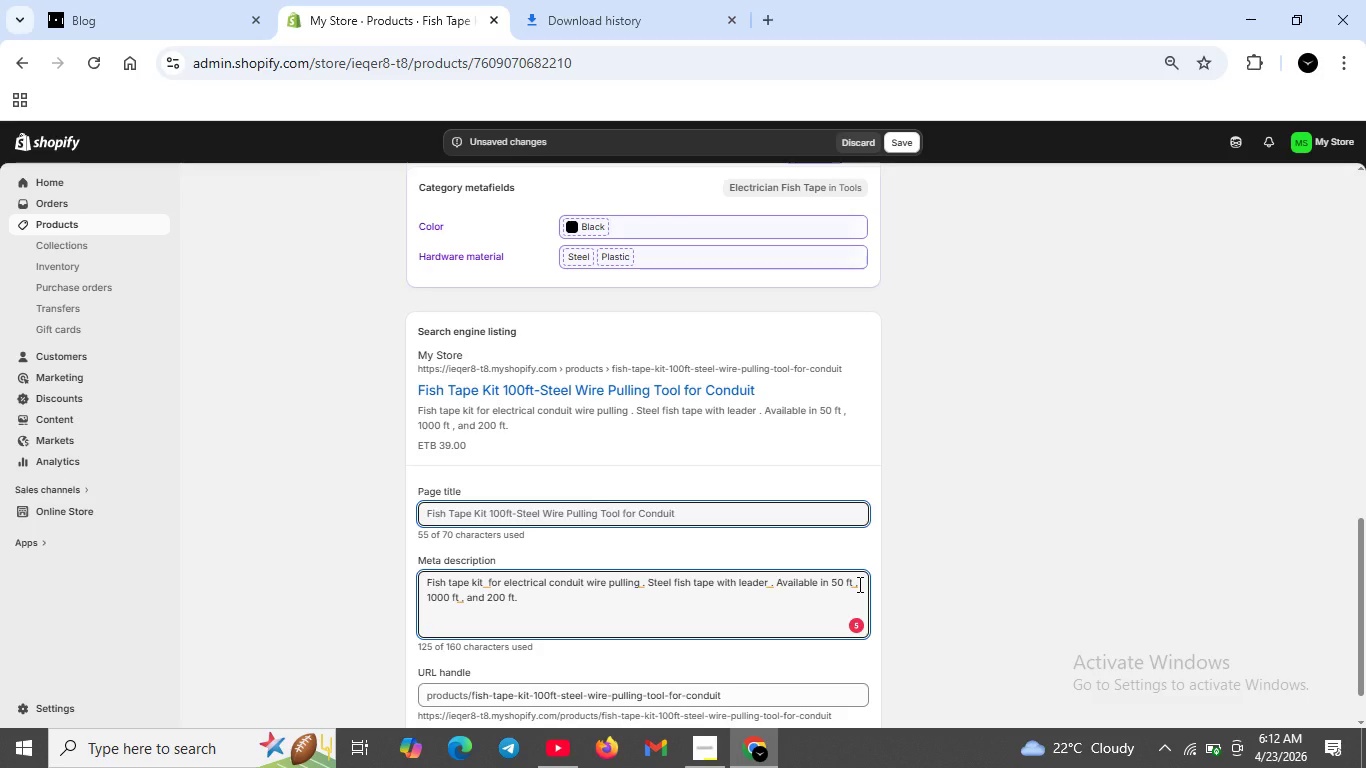 
key(Backspace)
 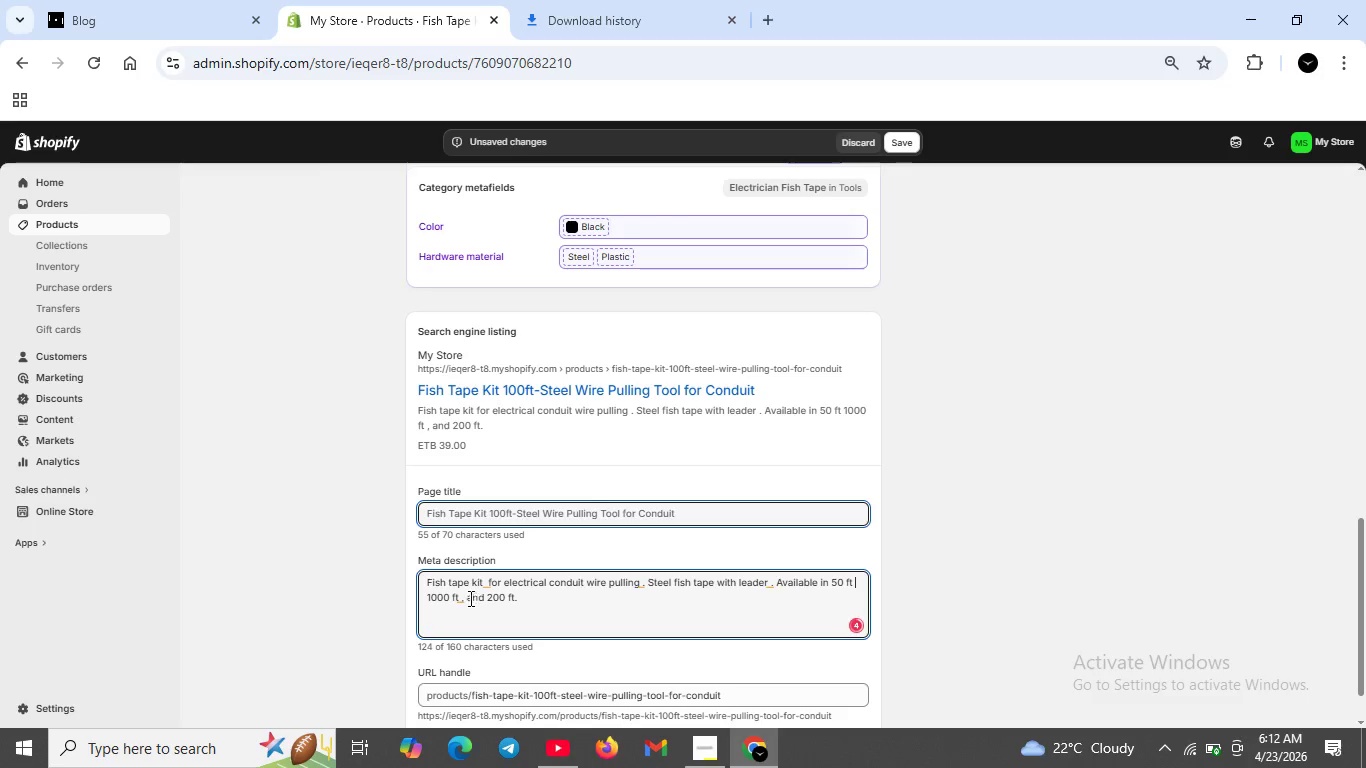 
left_click([464, 595])
 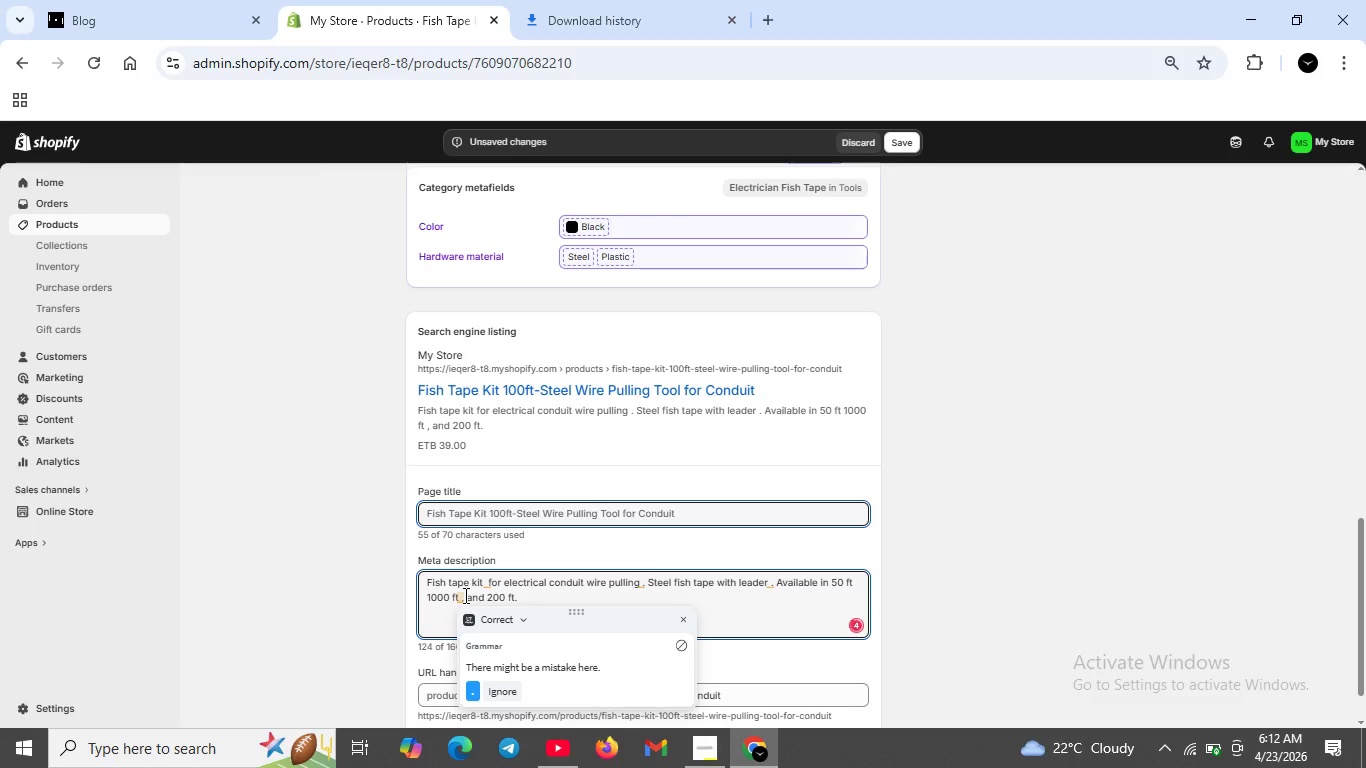 
key(Backspace)
 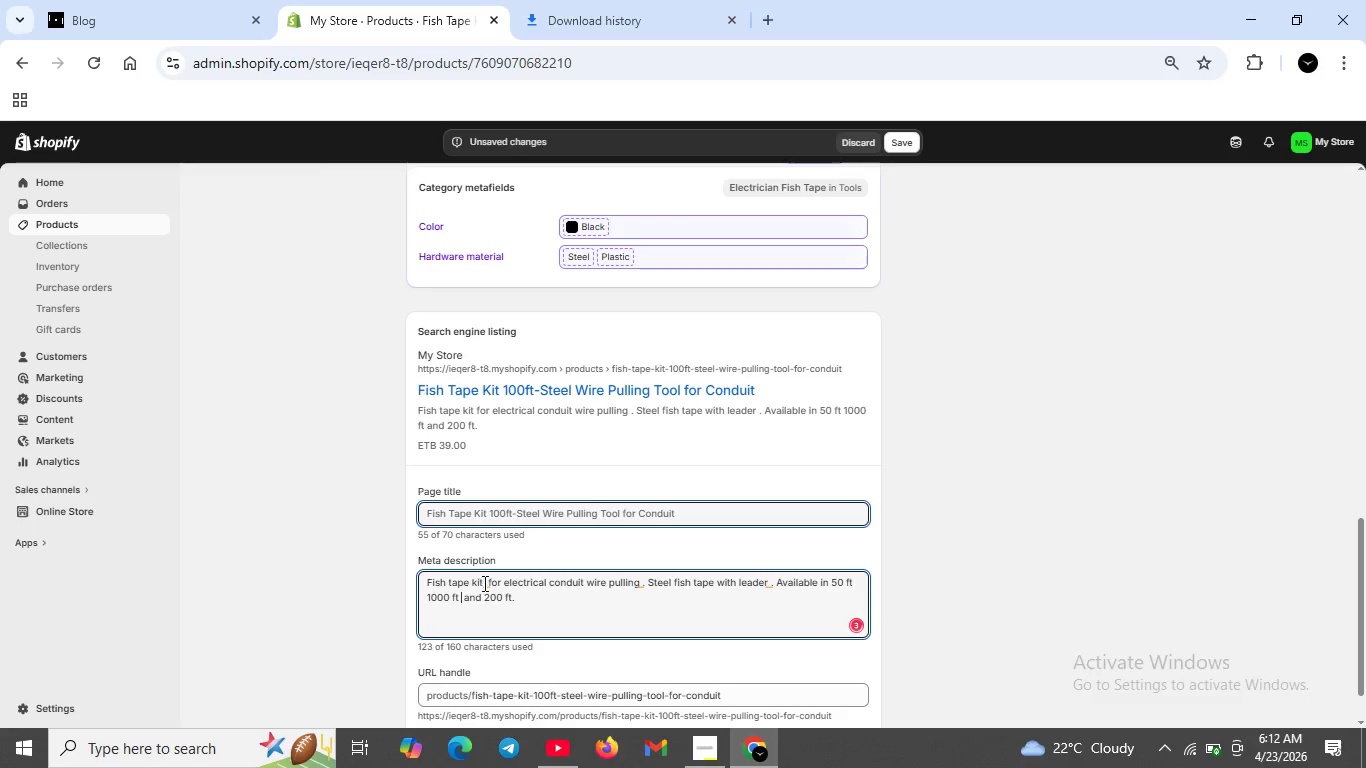 
left_click([485, 583])
 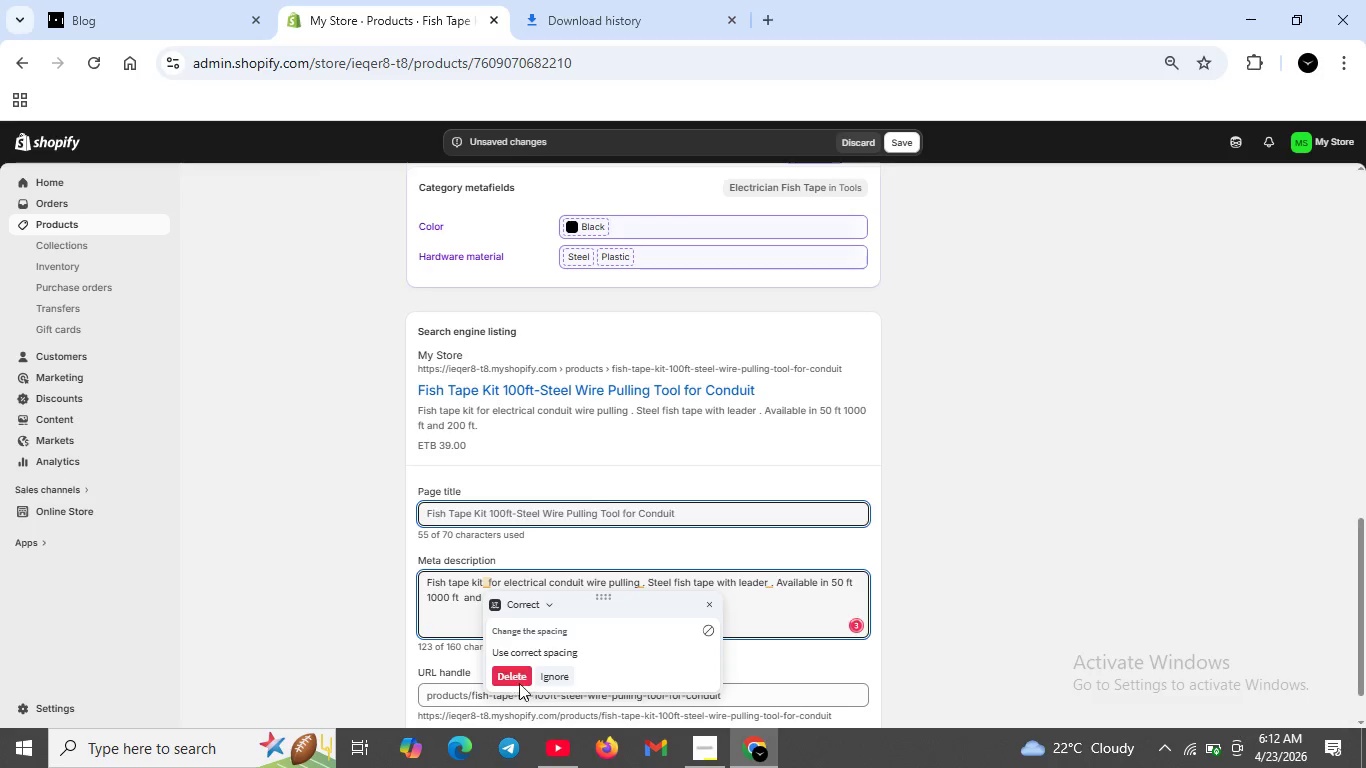 
left_click([519, 680])
 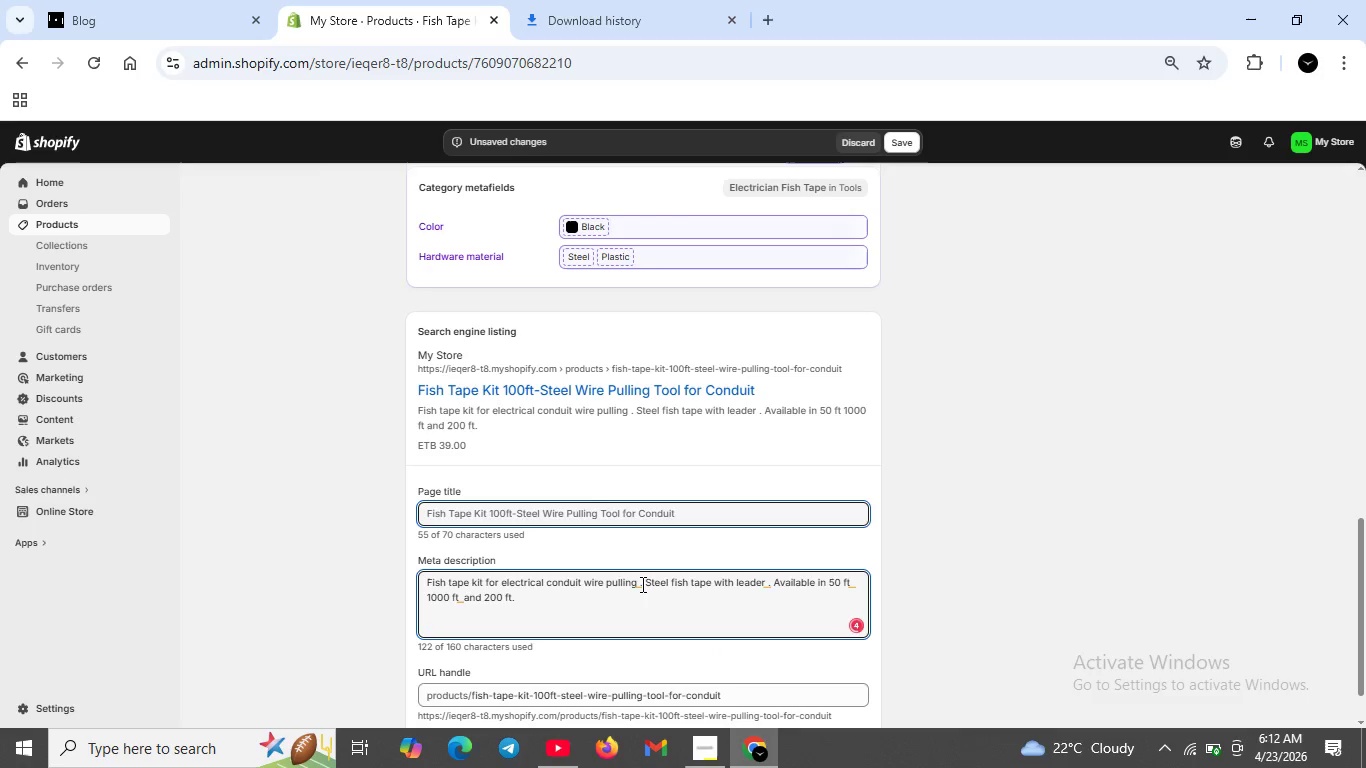 
left_click([641, 584])
 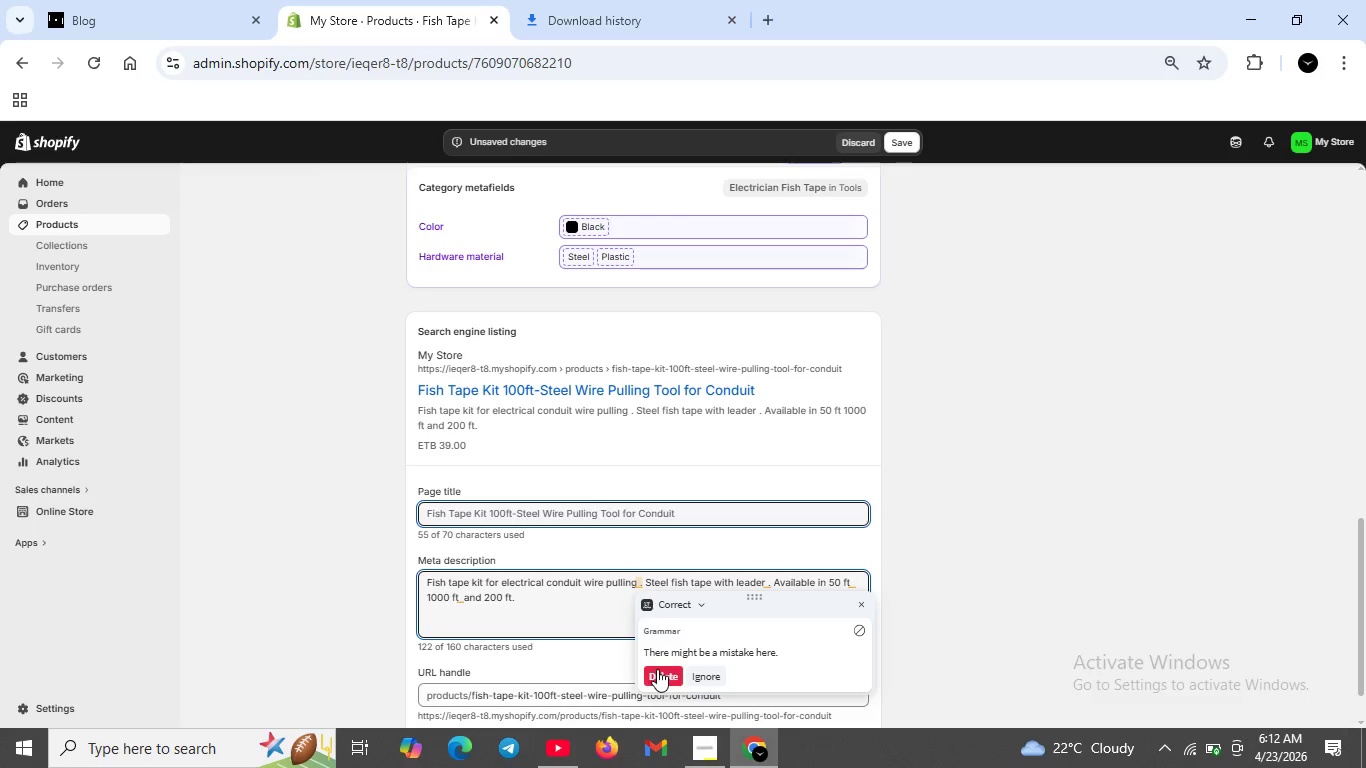 
left_click([657, 669])
 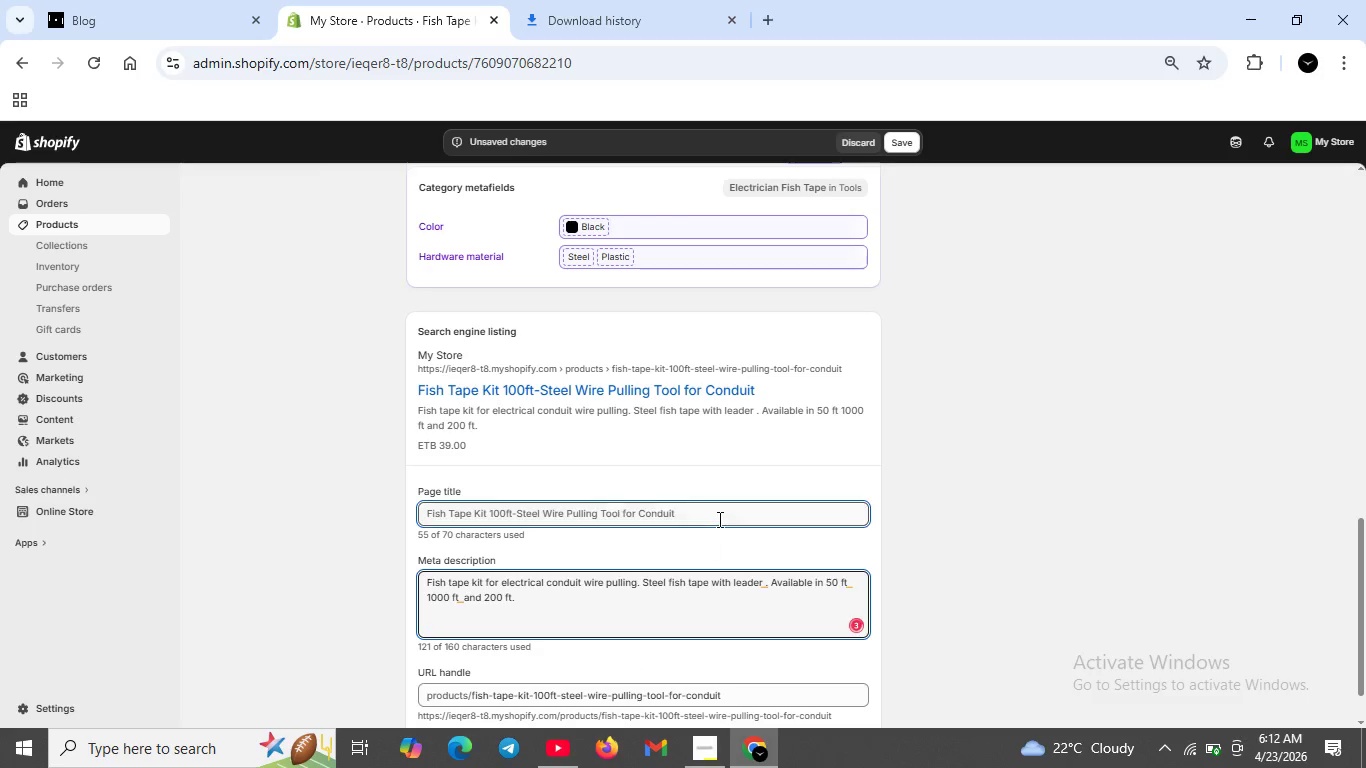 
left_click([718, 519])
 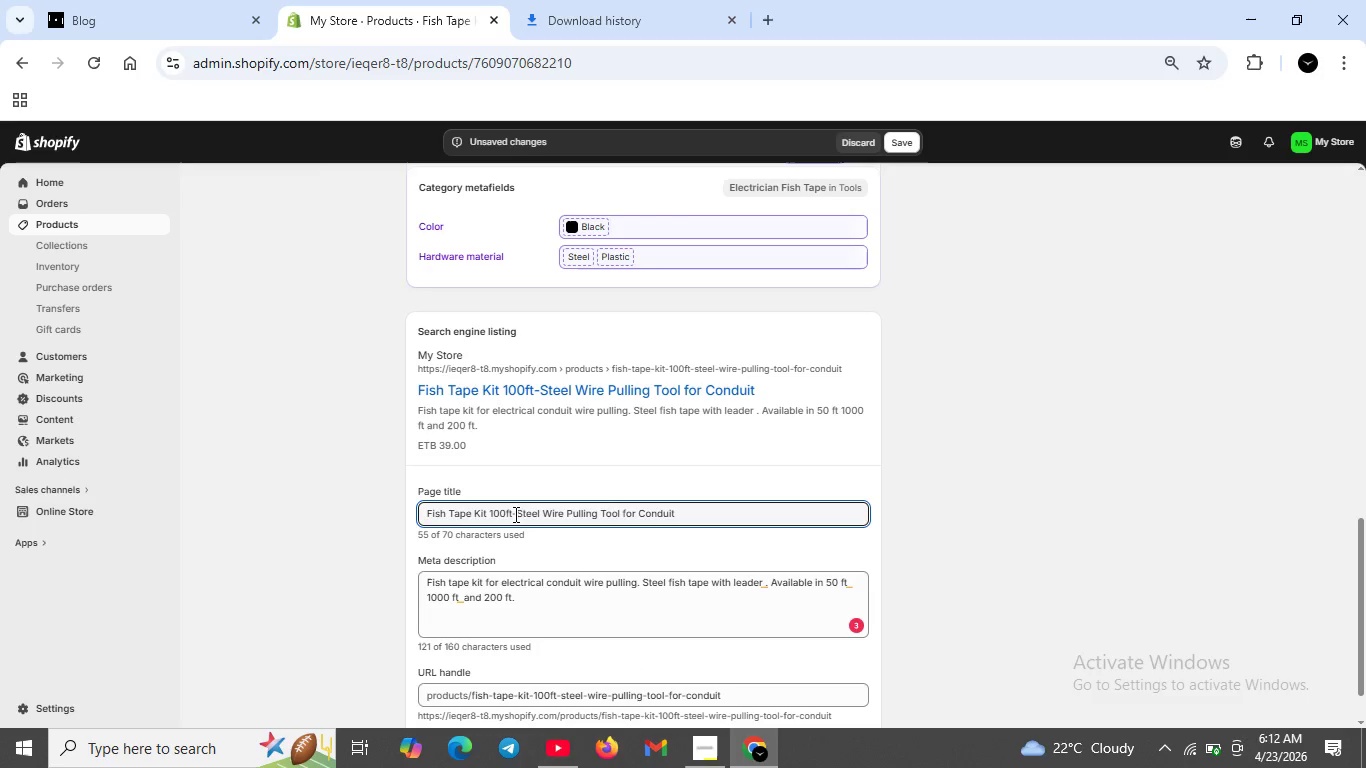 
left_click([518, 513])
 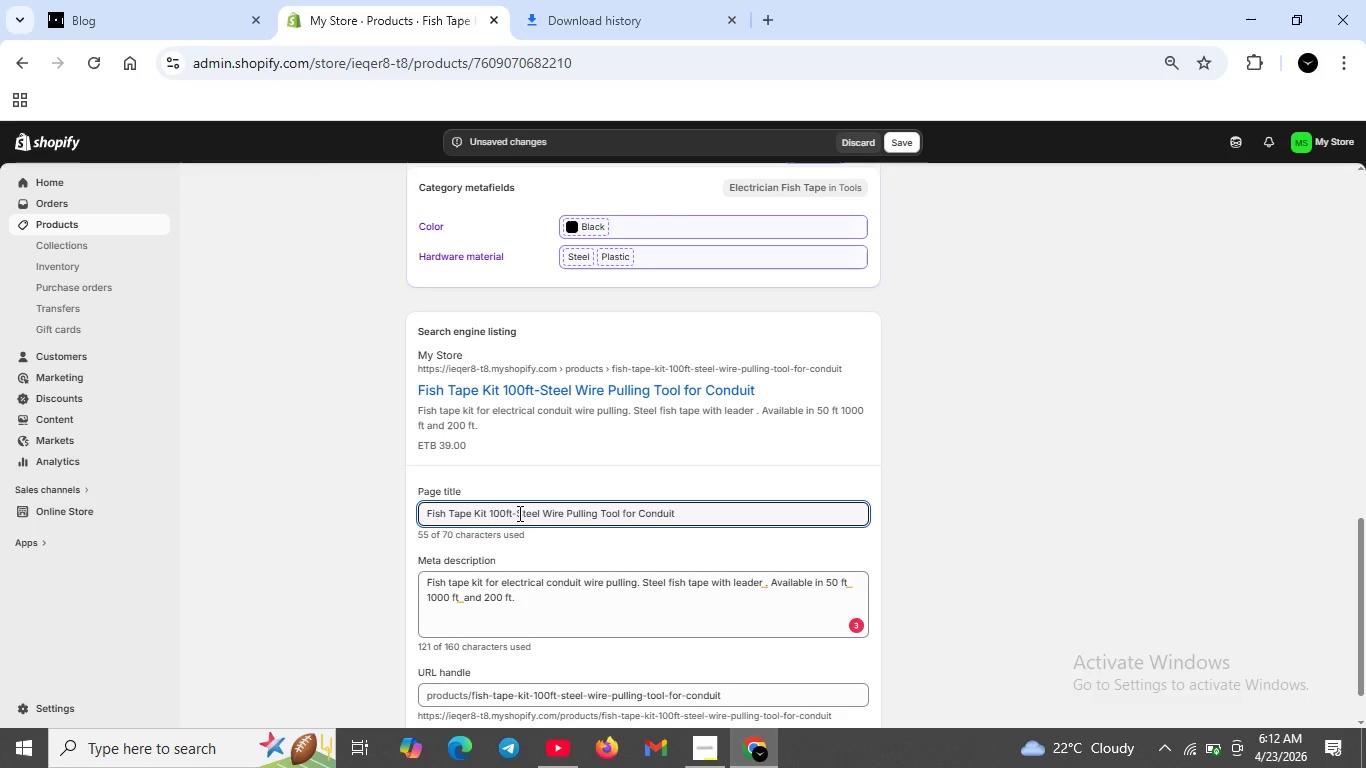 
key(Backspace)
 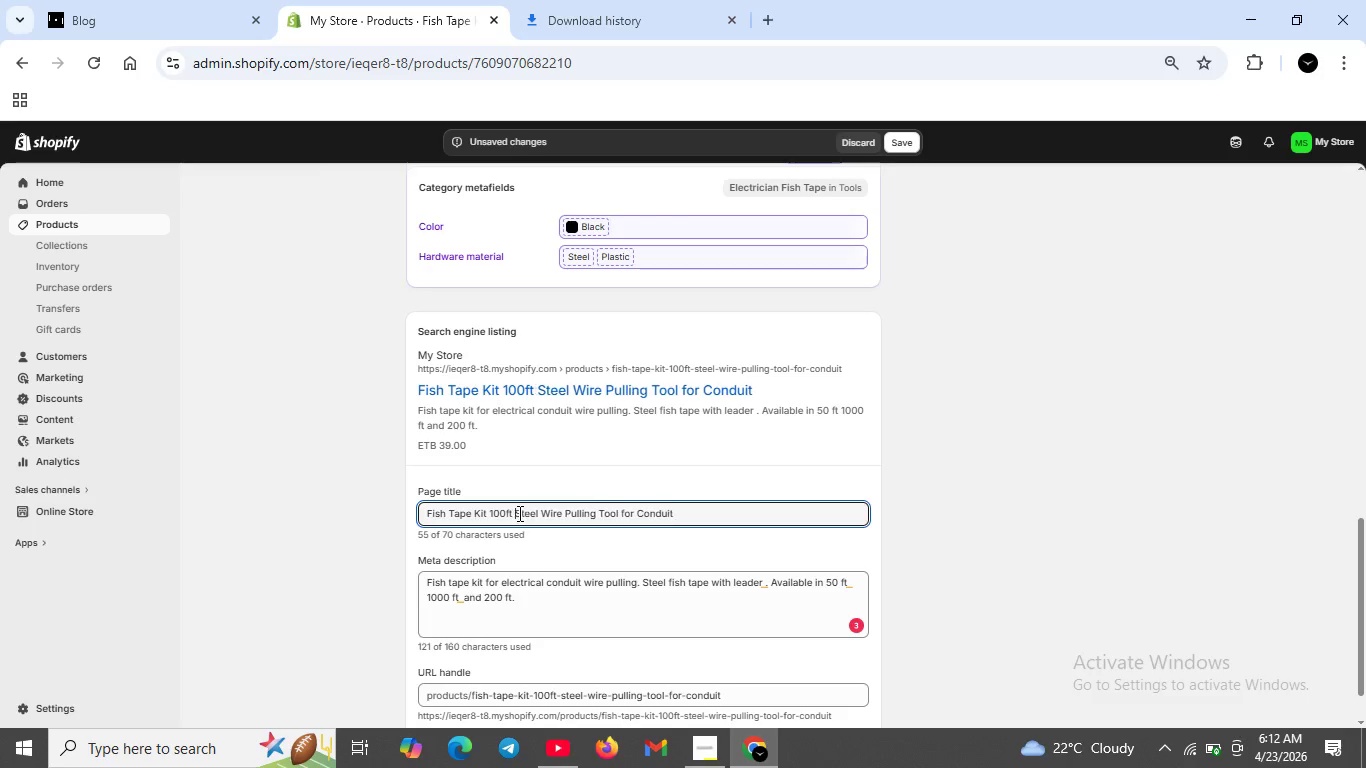 
key(Space)
 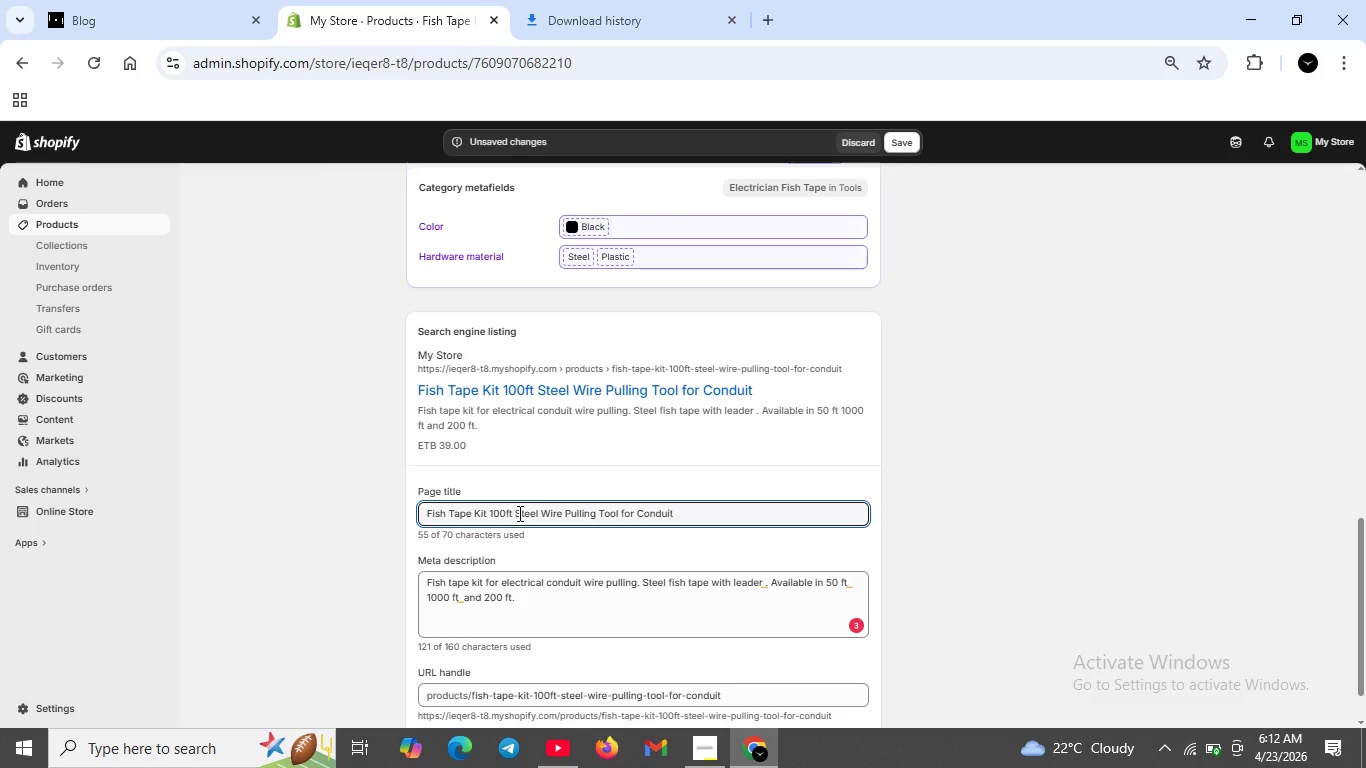 
key(Shift+Backslash)
 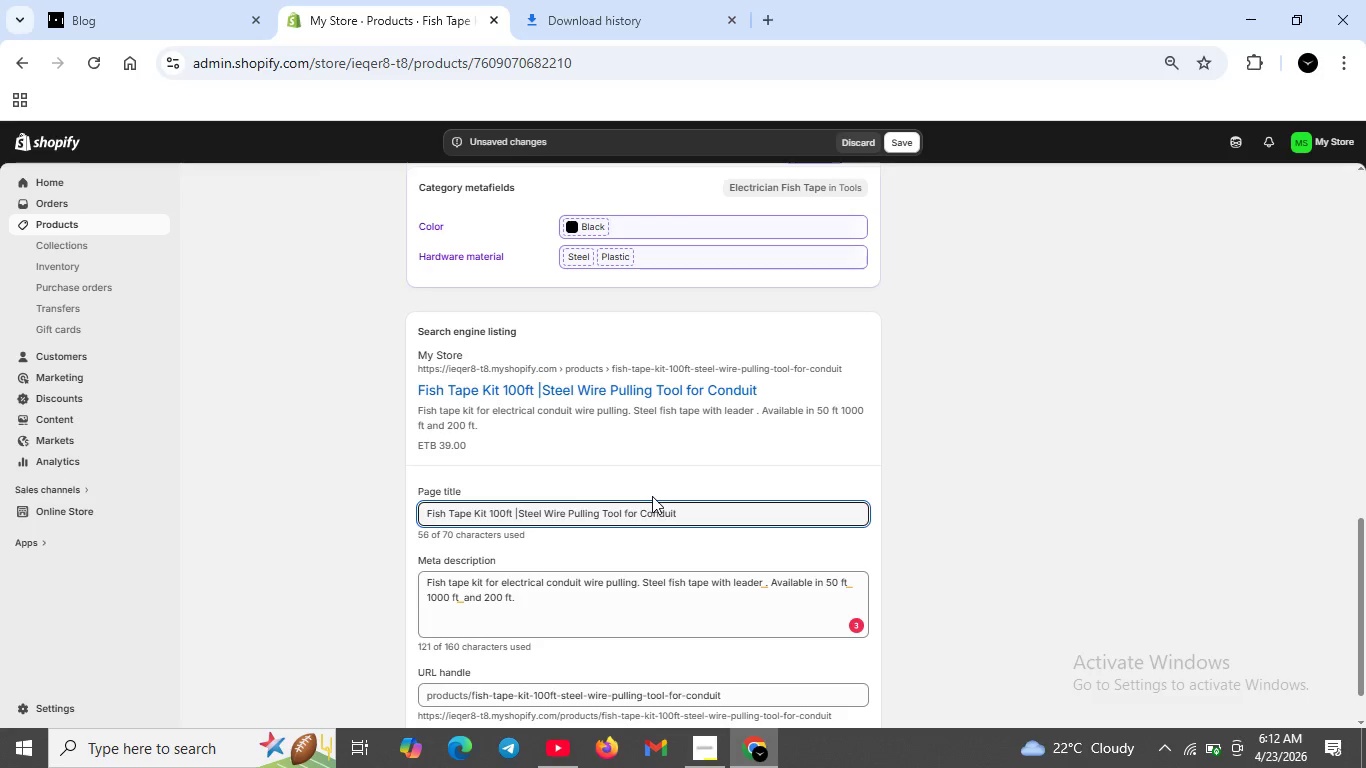 
key(Space)
 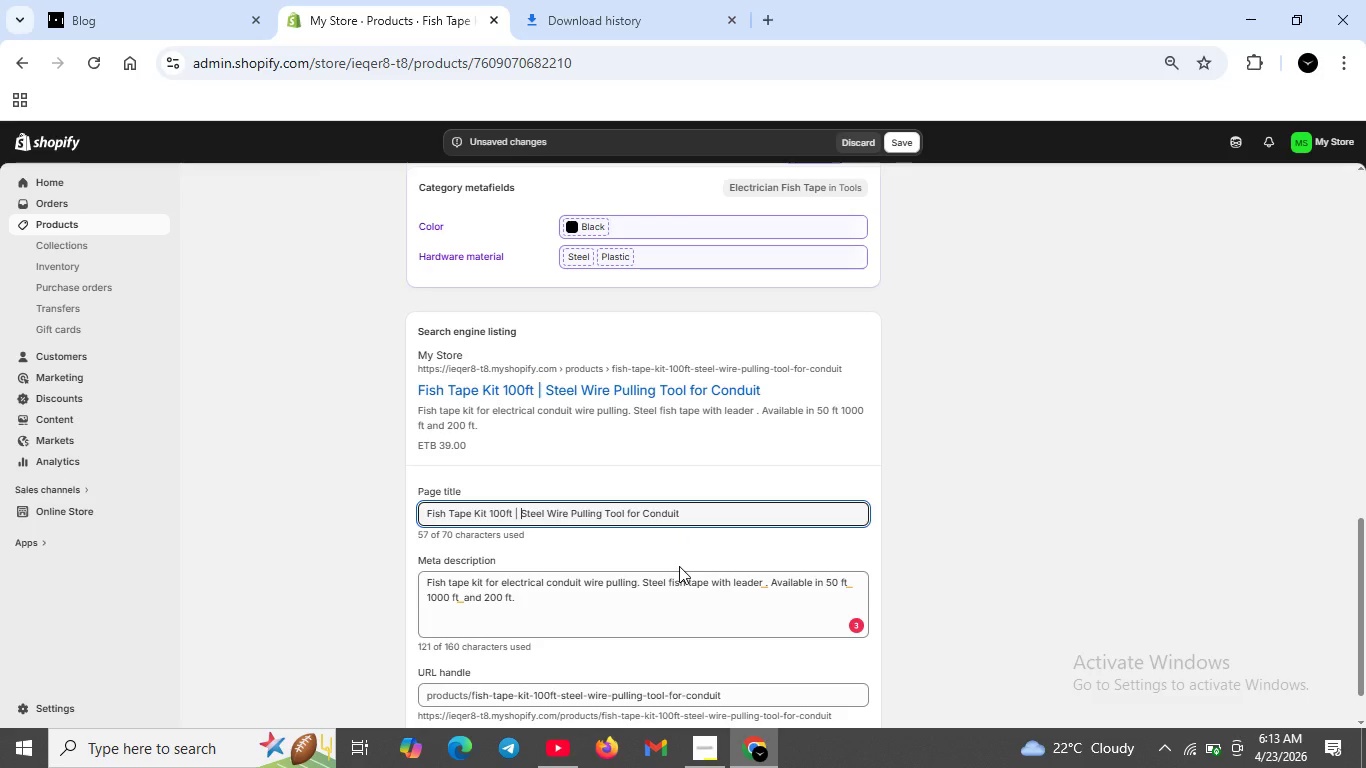 
scroll: coordinate [679, 569], scroll_direction: down, amount: 1.0
 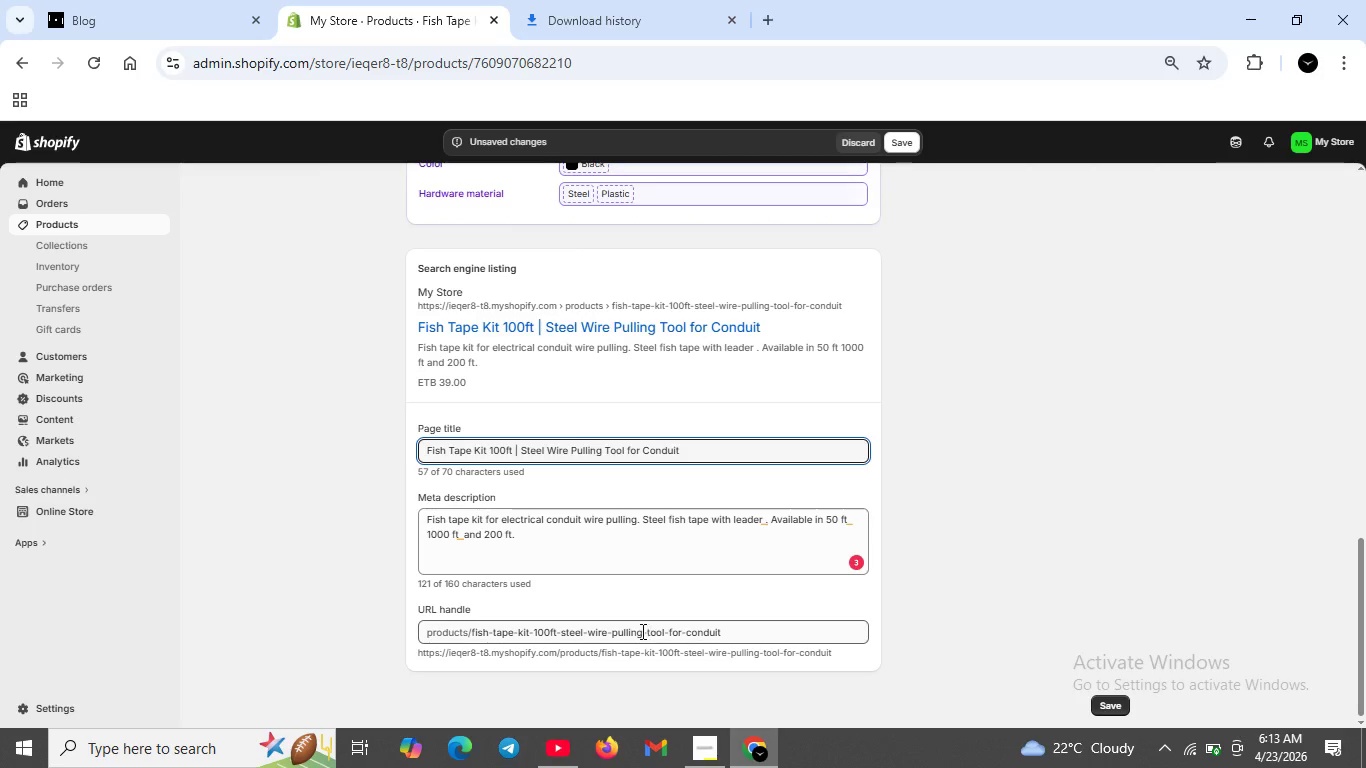 
left_click_drag(start_coordinate=[641, 631], to_coordinate=[719, 632])
 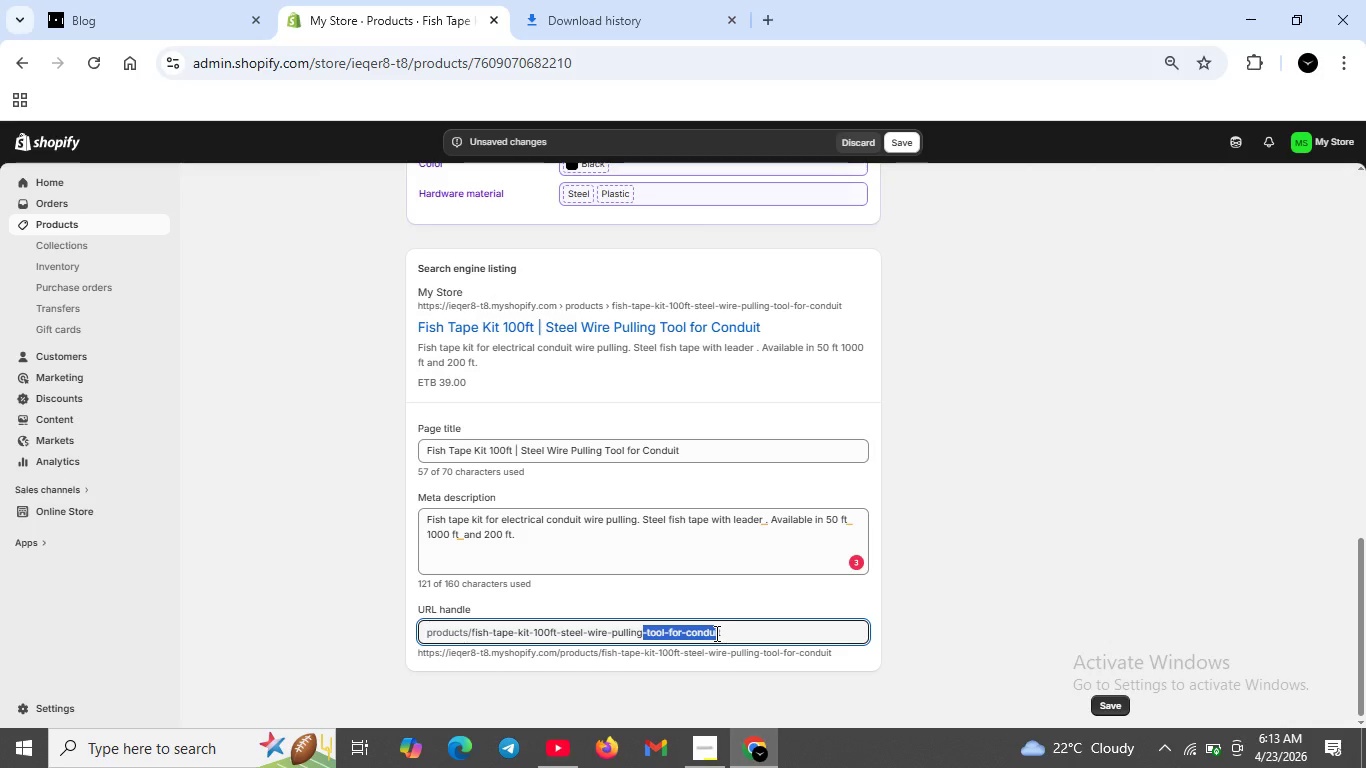 
key(Backspace)
 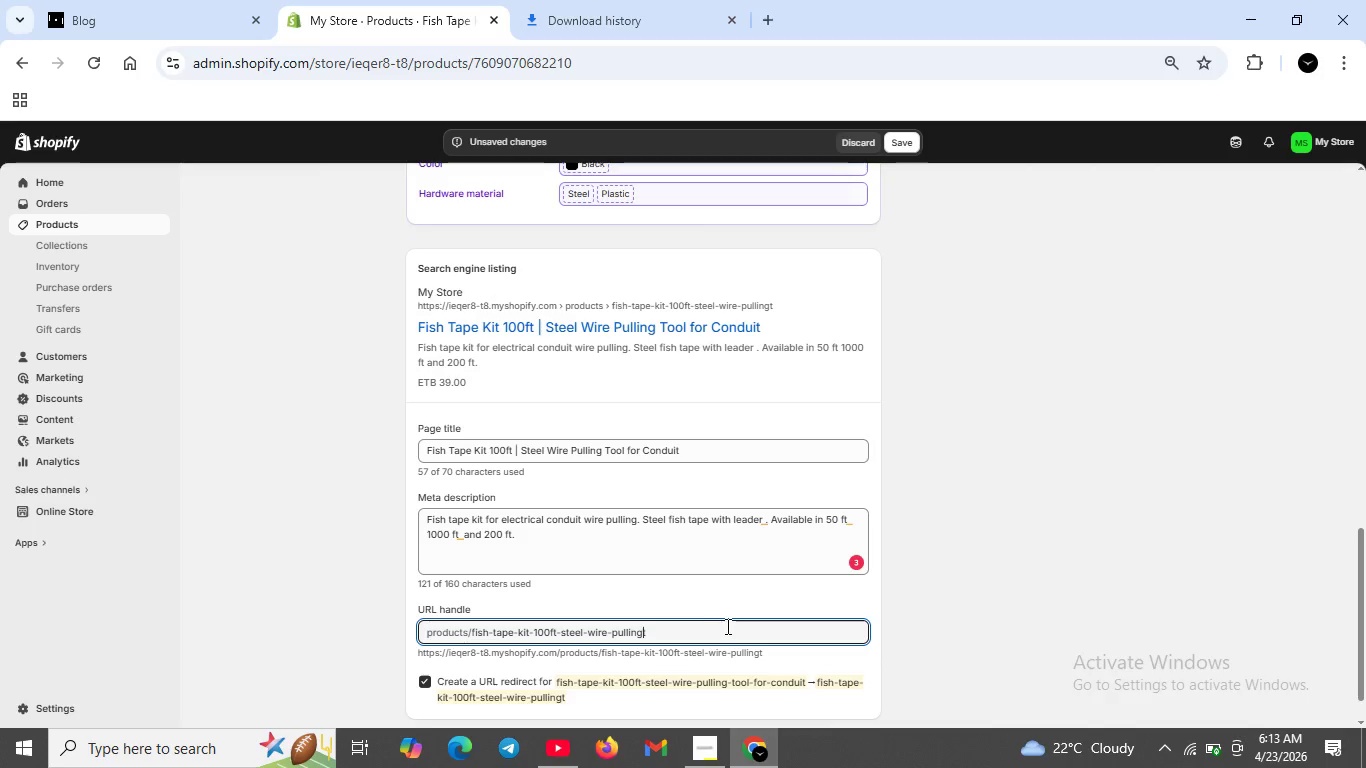 
key(ArrowRight)
 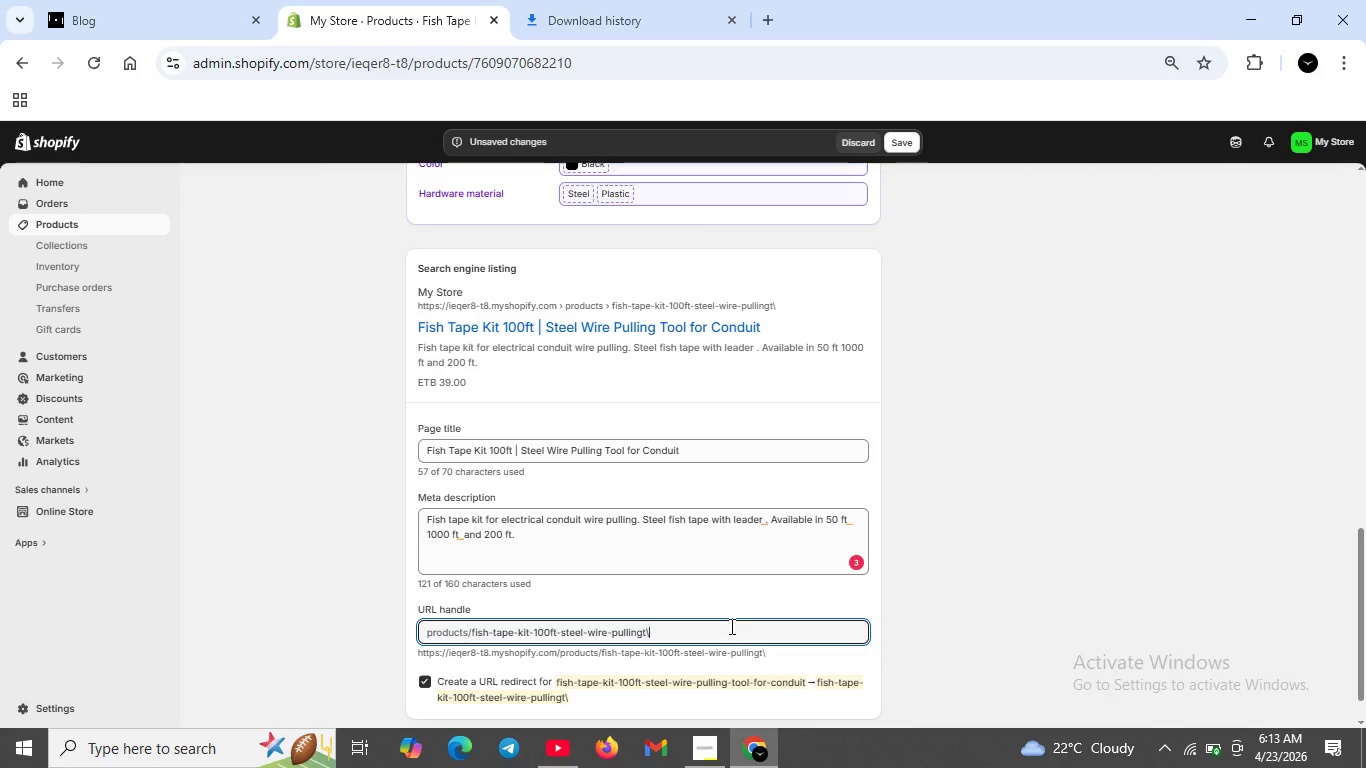 
key(Backslash)
 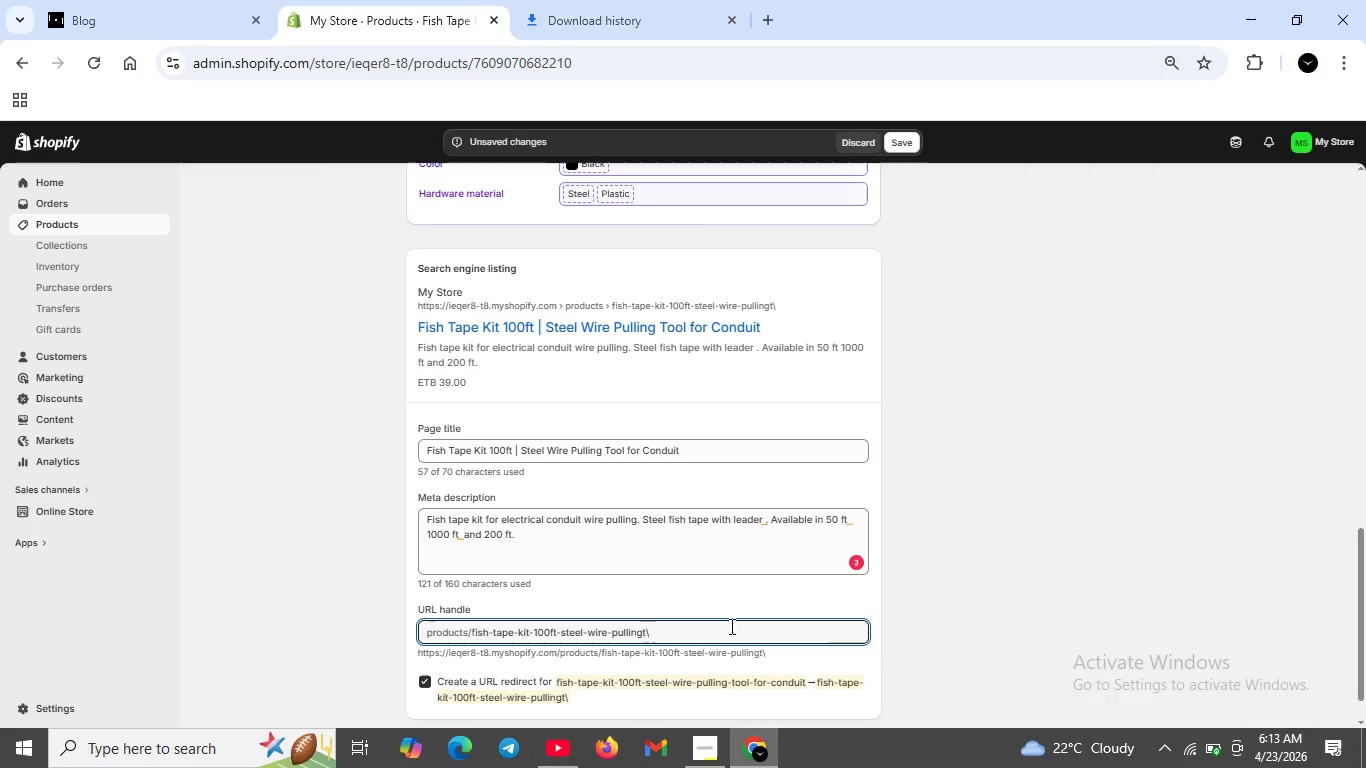 
key(Backspace)
 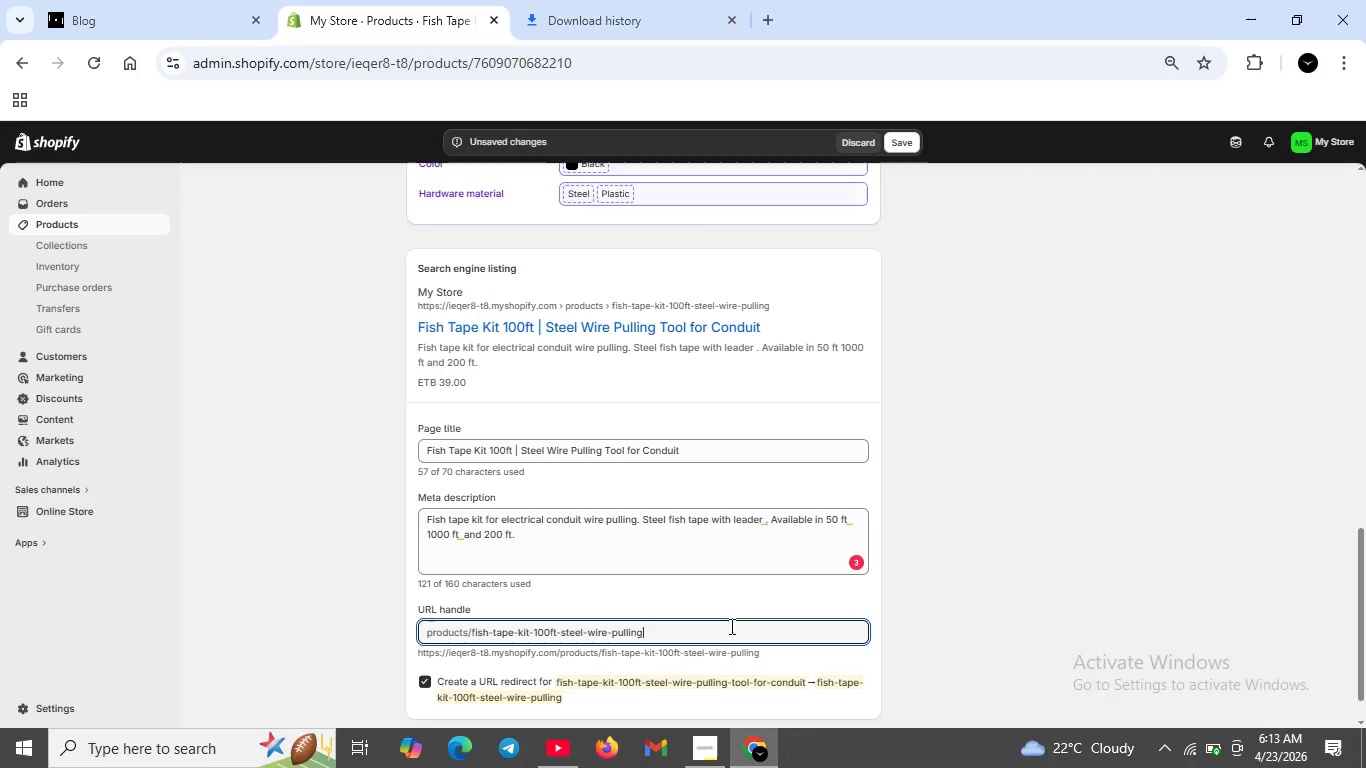 
key(Backspace)
 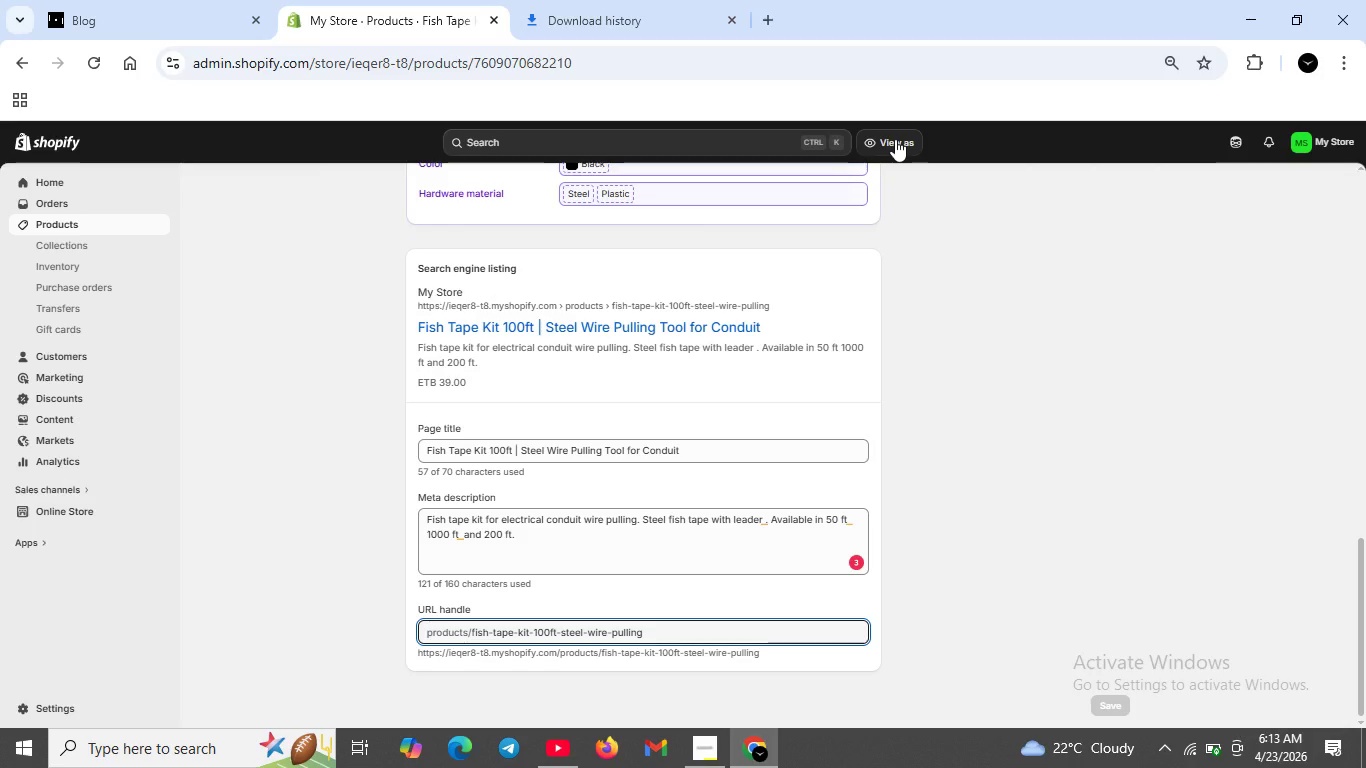 
wait(27.31)
 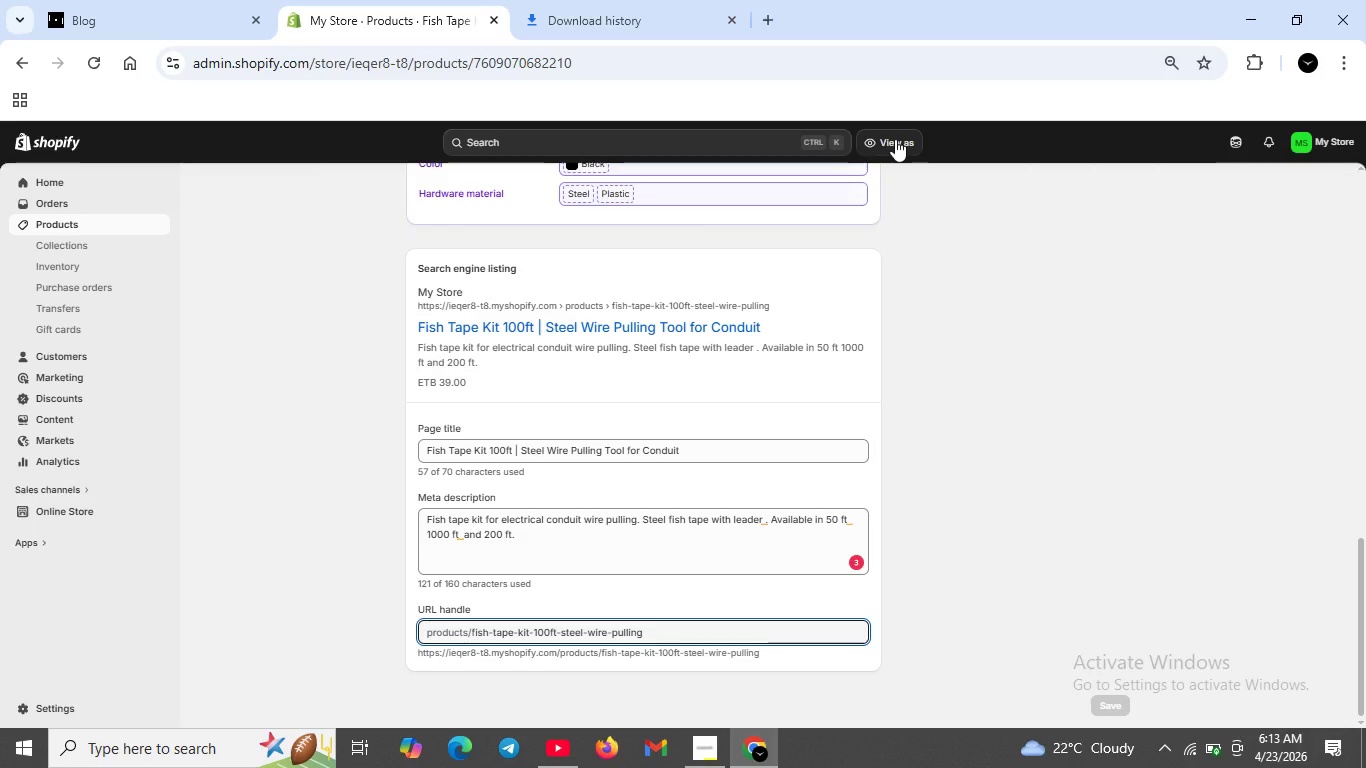 
left_click([465, 535])
 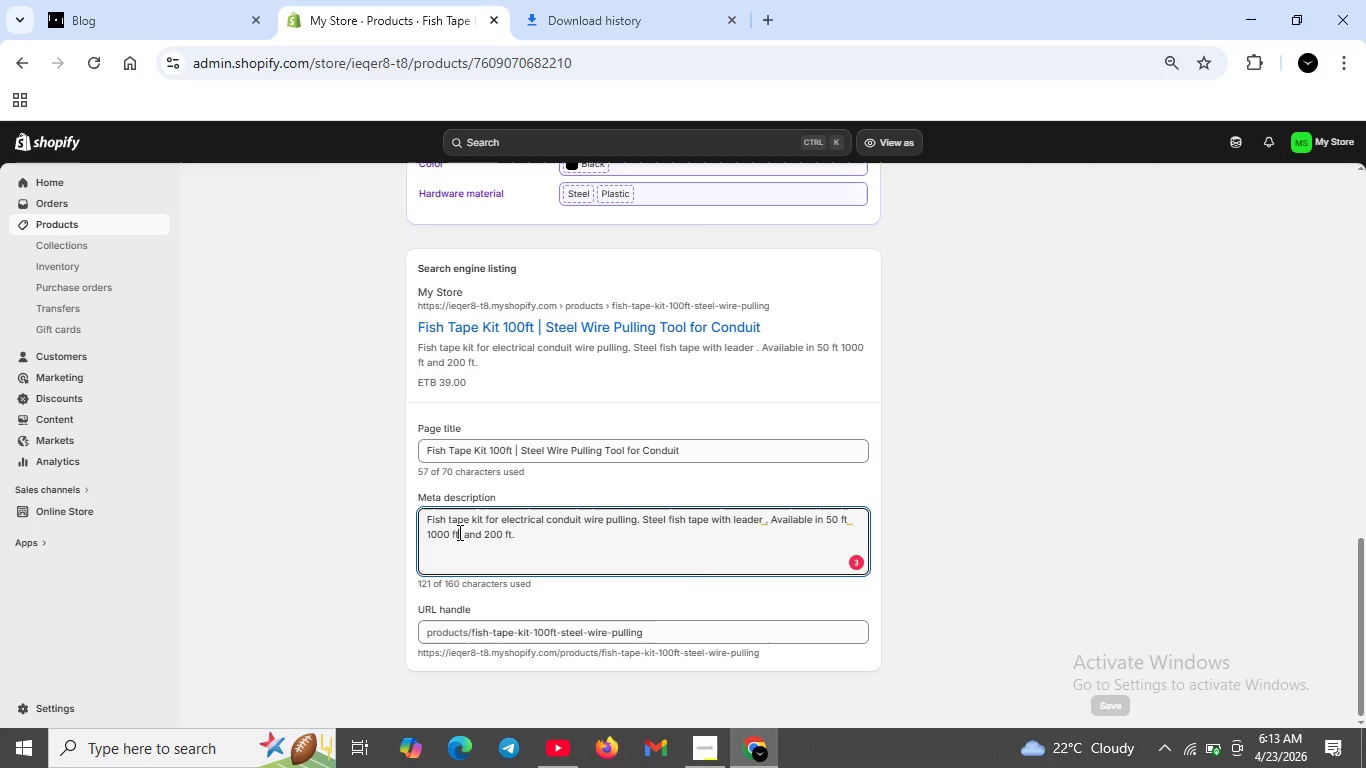 
left_click([458, 532])
 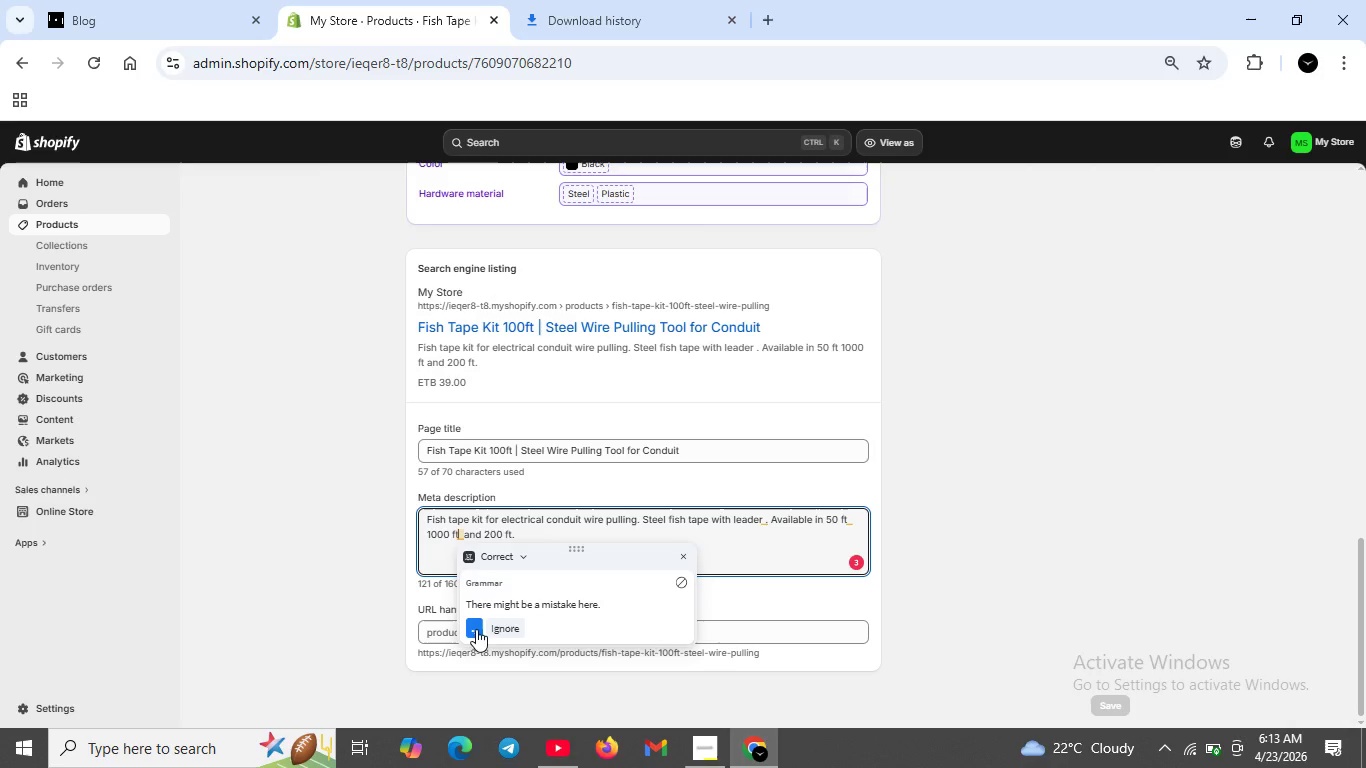 
left_click([475, 628])
 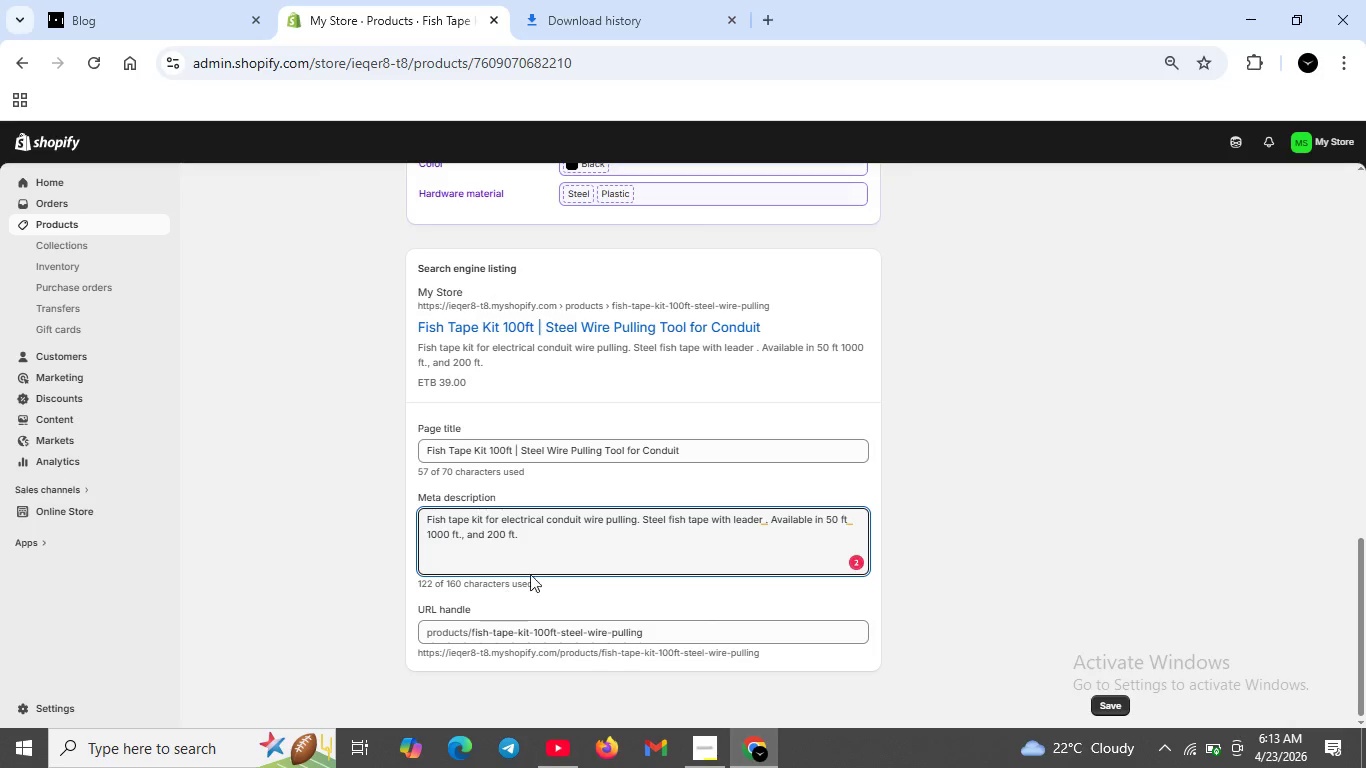 
scroll: coordinate [567, 483], scroll_direction: up, amount: 14.0
 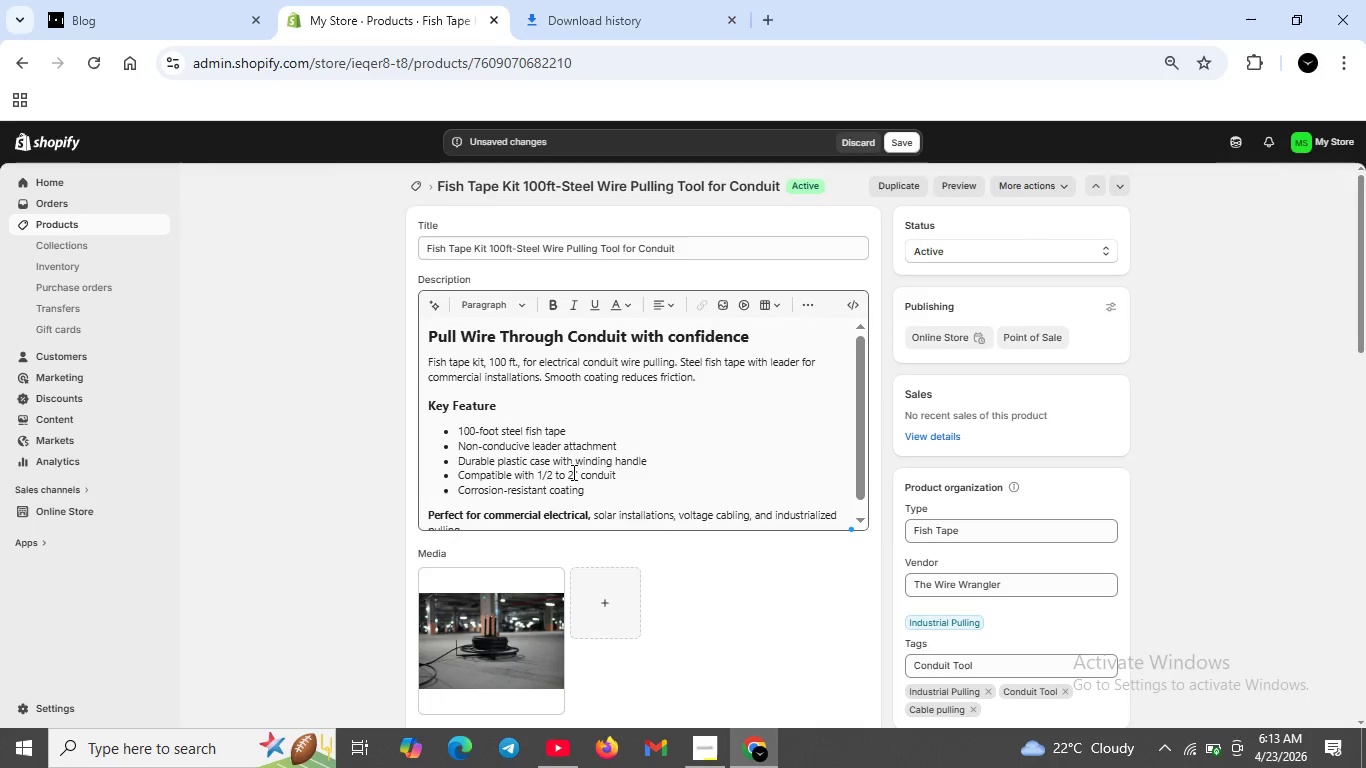 
scroll: coordinate [572, 472], scroll_direction: none, amount: 0.0
 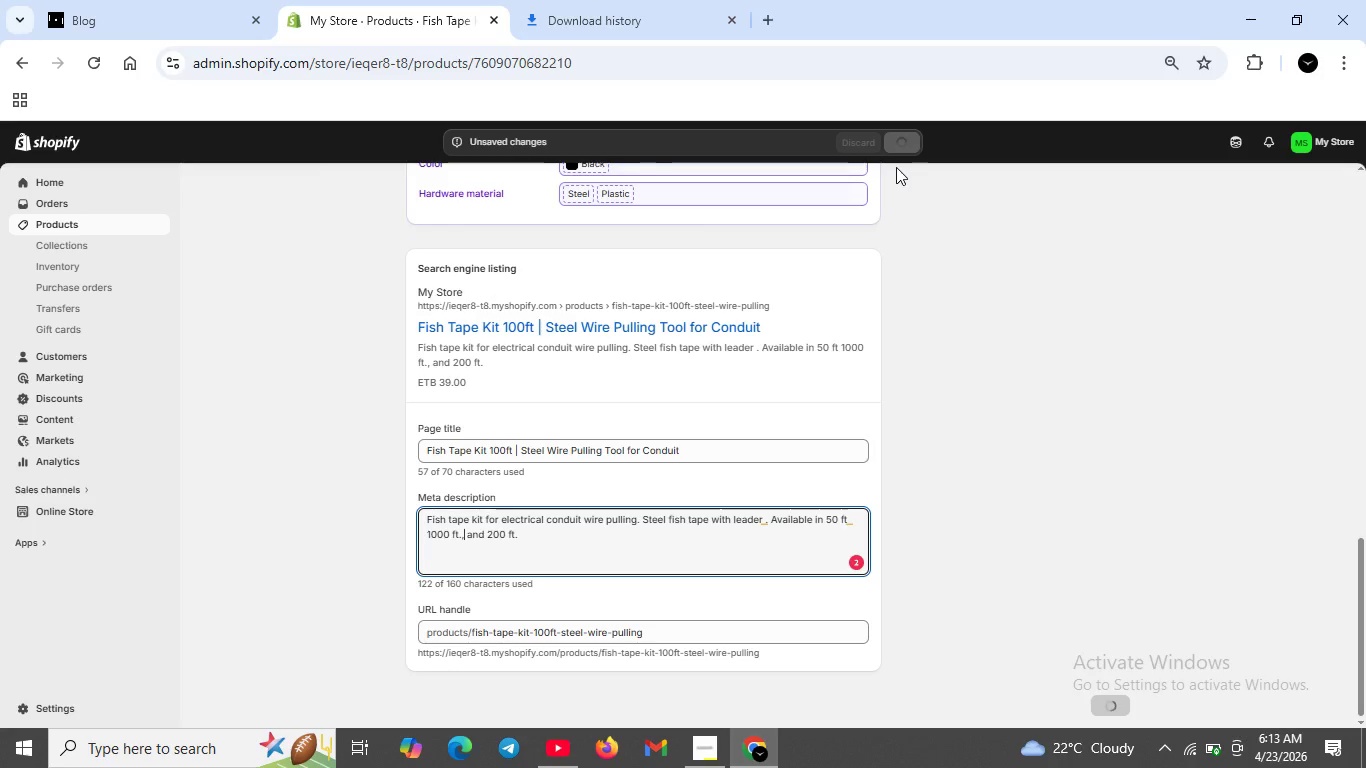 
mouse_move([896, 197])
 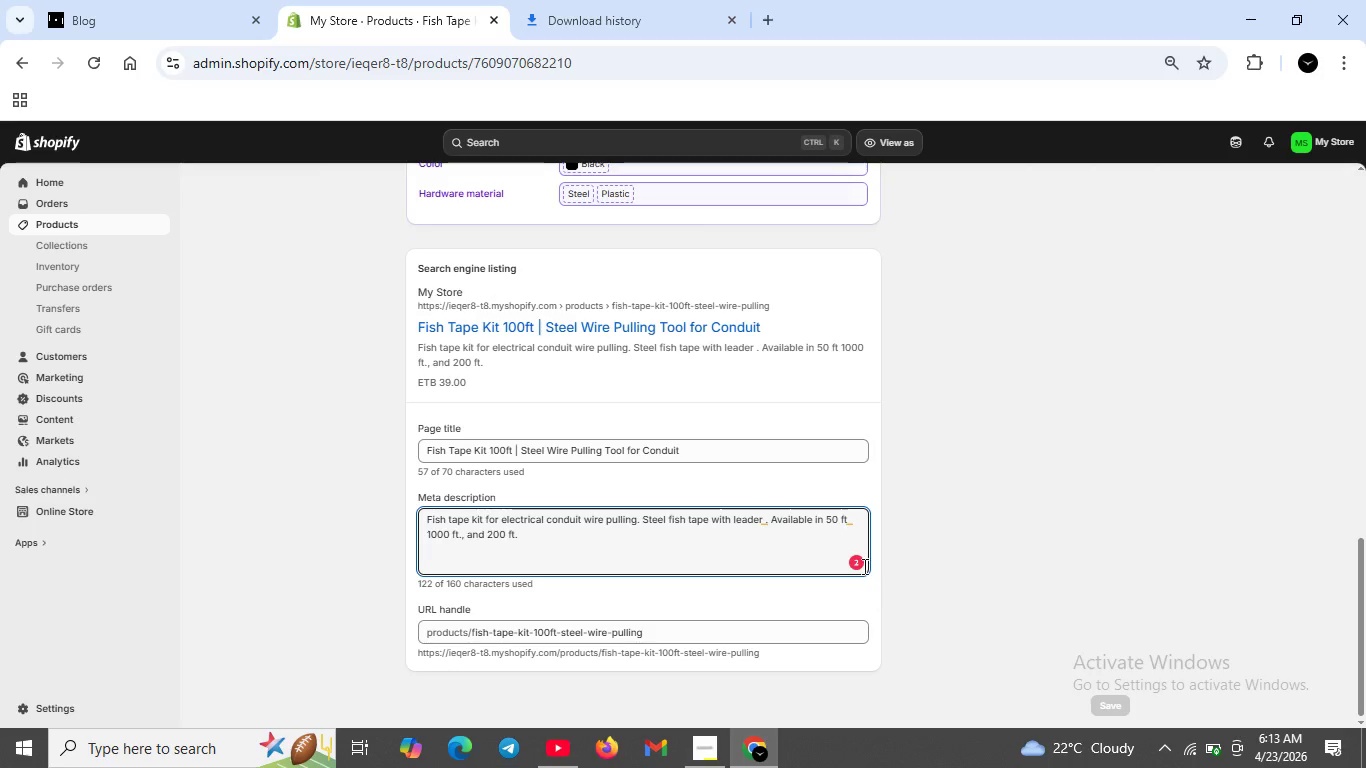 
left_click([860, 563])
 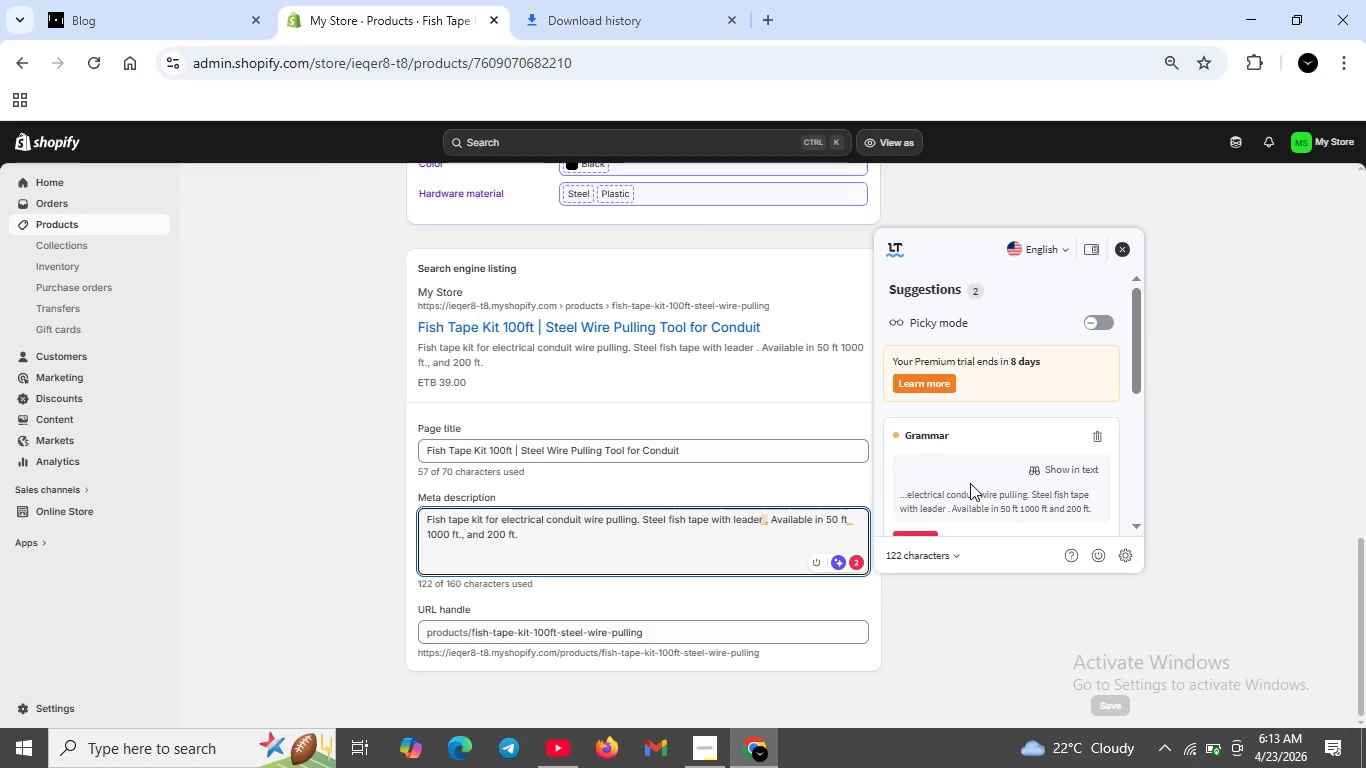 
scroll: coordinate [970, 483], scroll_direction: down, amount: 2.0
 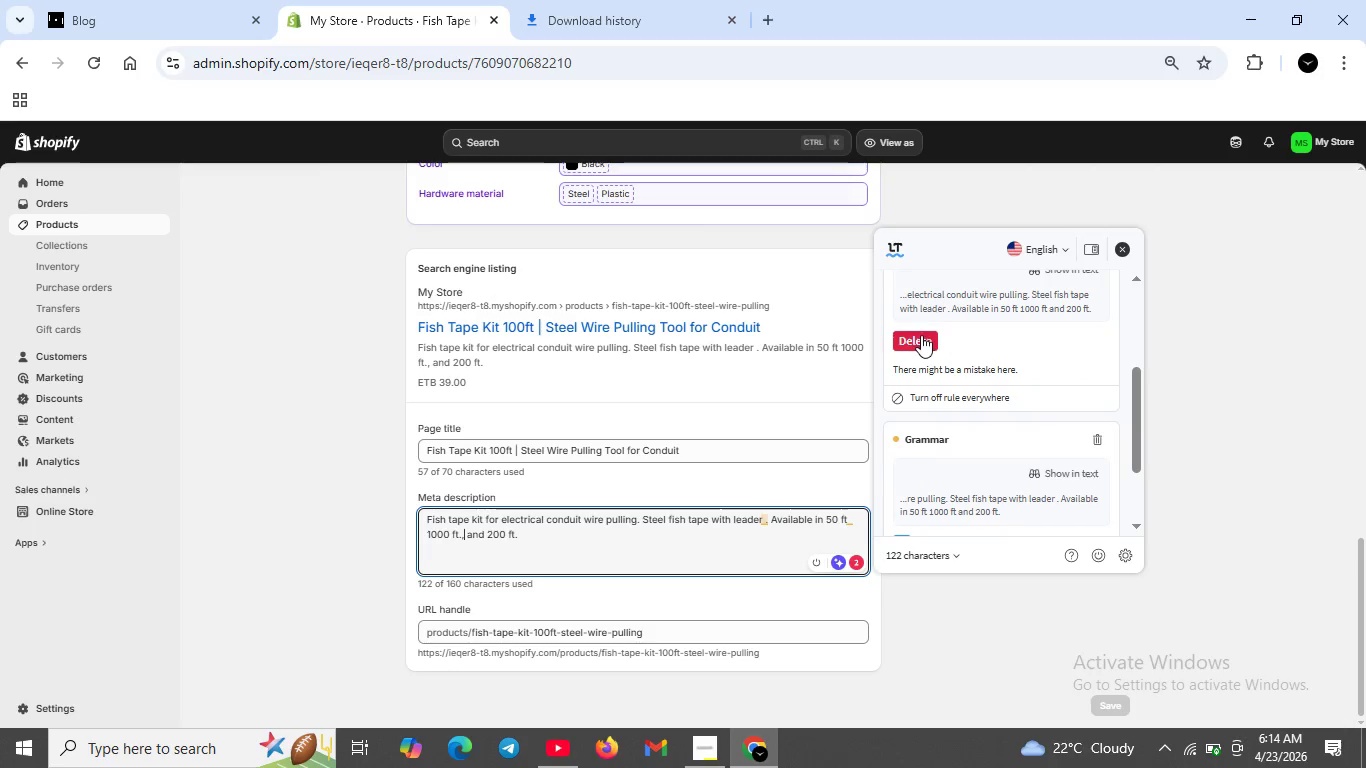 
left_click([921, 335])
 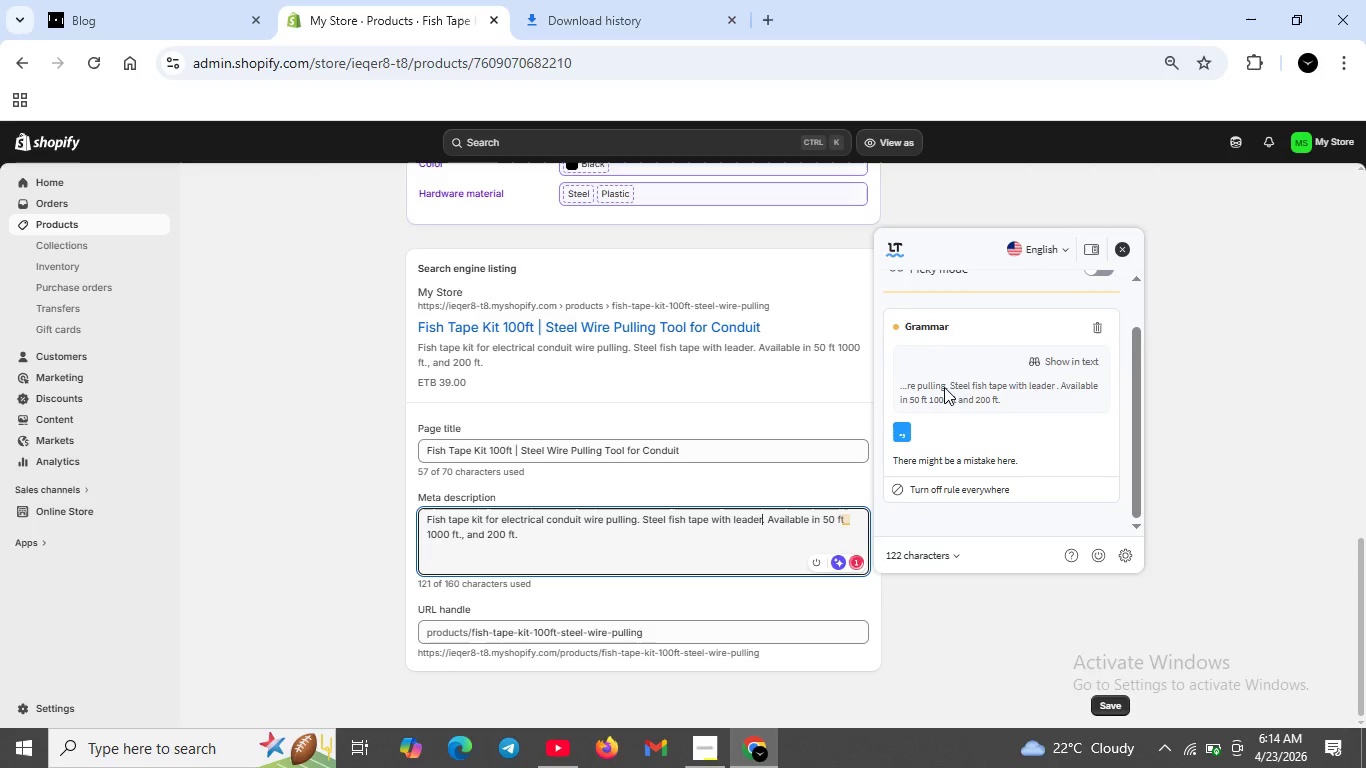 
scroll: coordinate [944, 387], scroll_direction: down, amount: 2.0
 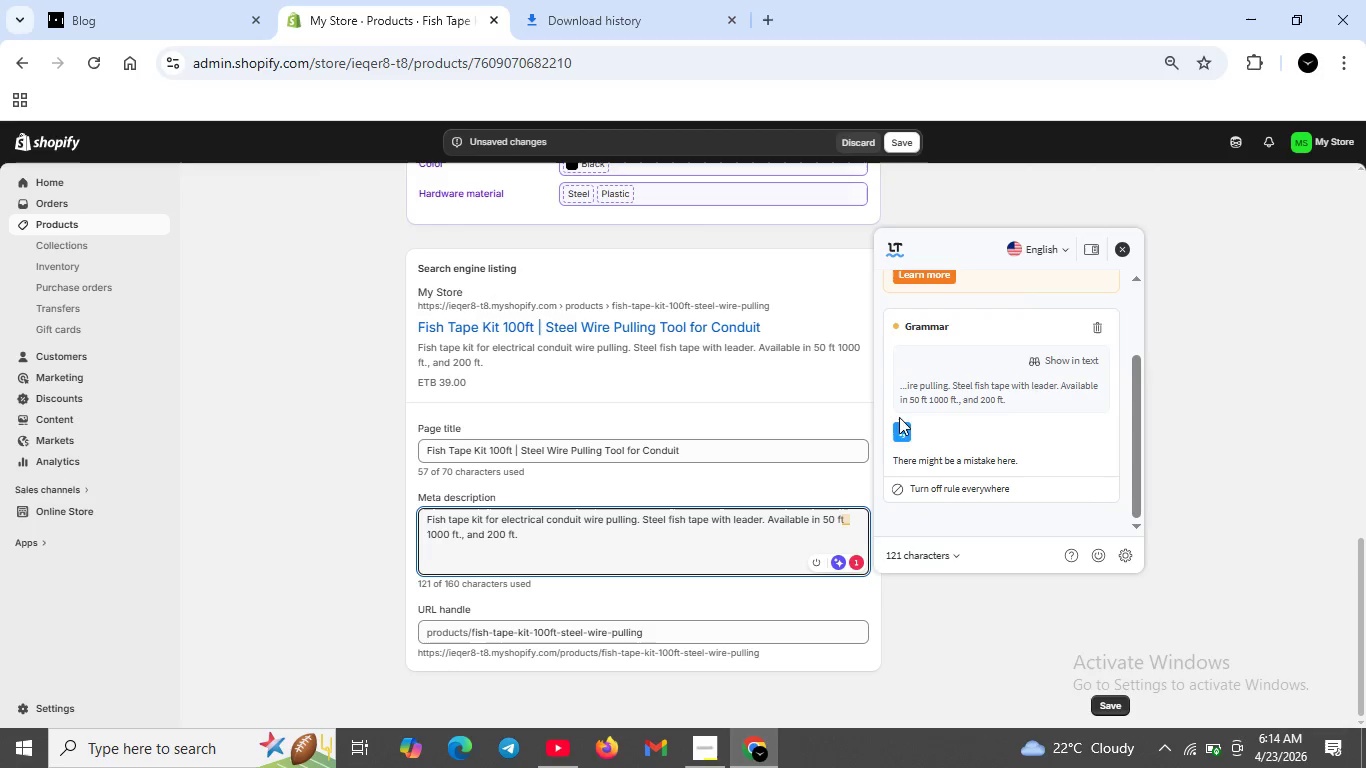 
left_click([900, 430])
 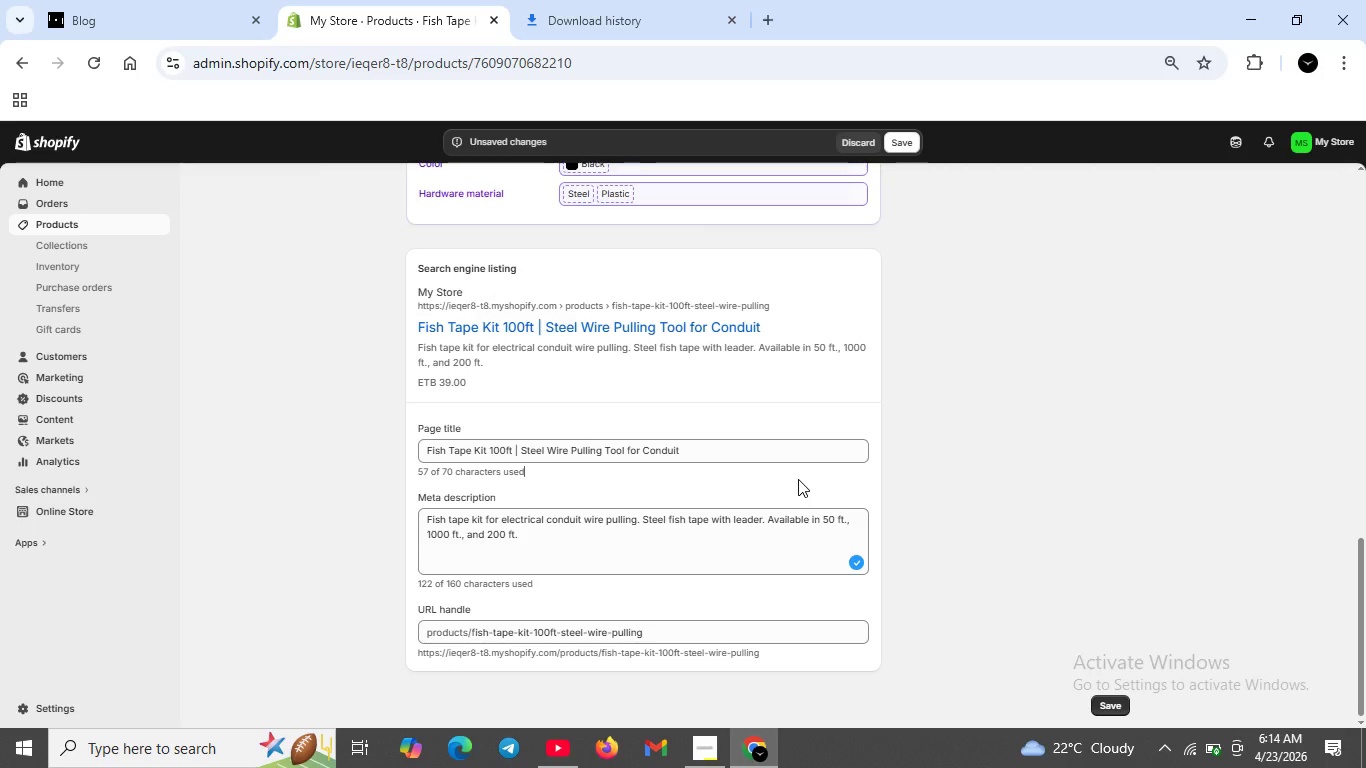 
wait(10.41)
 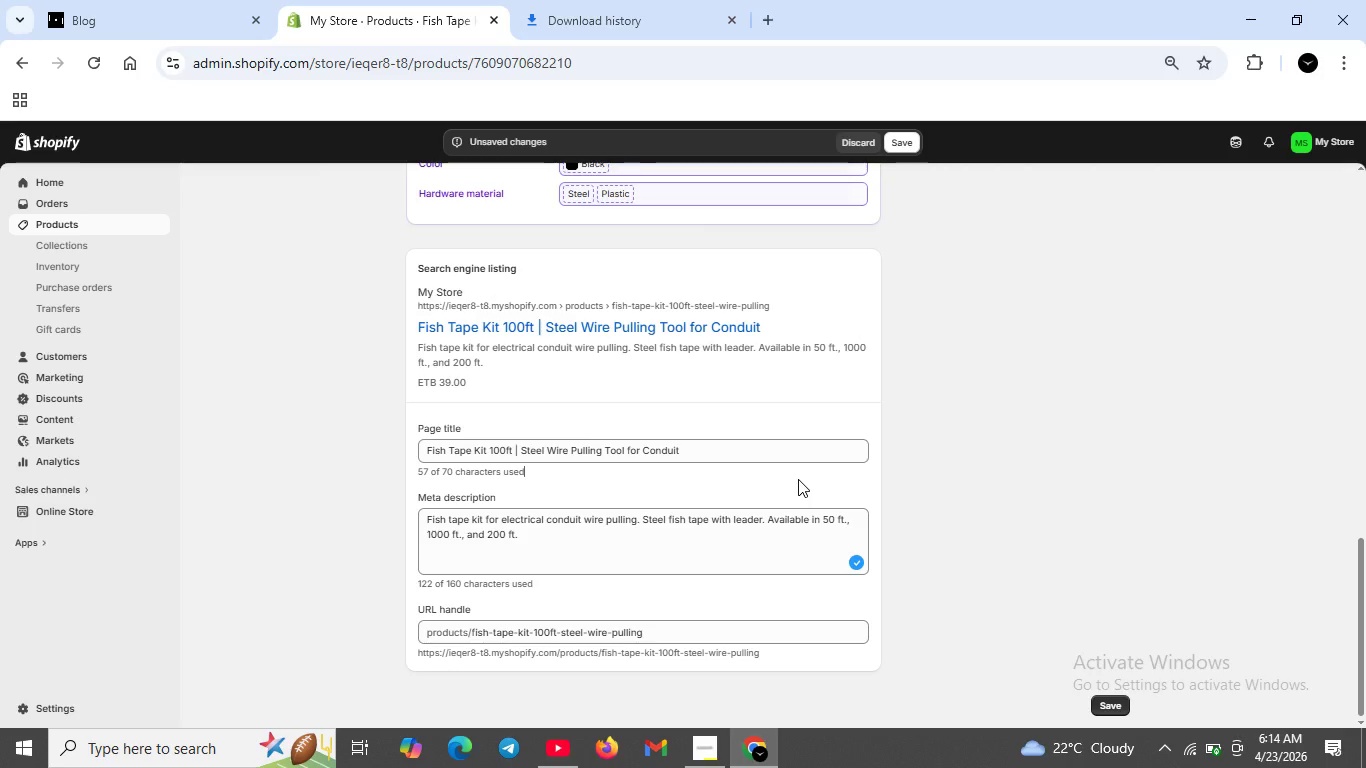 
scroll: coordinate [666, 523], scroll_direction: up, amount: 13.0
 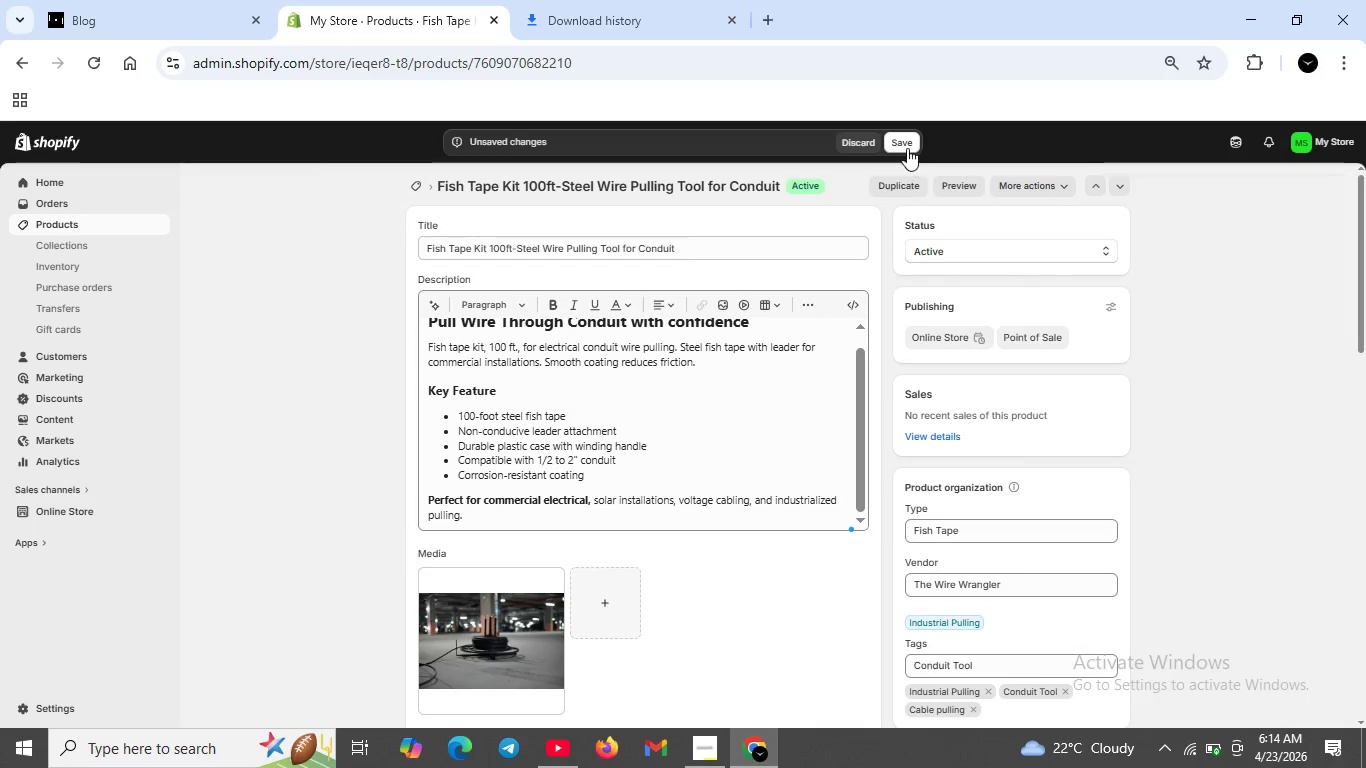 
left_click([907, 146])
 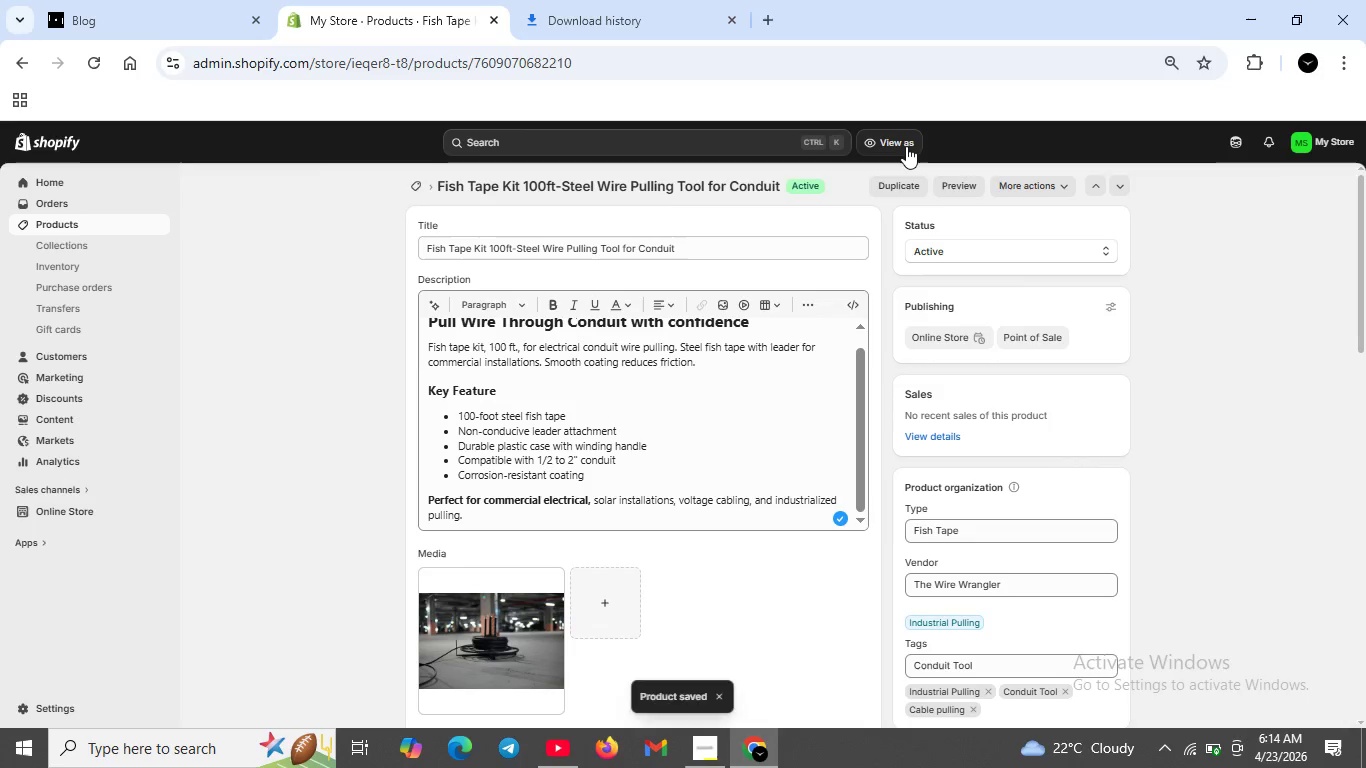 
wait(13.92)
 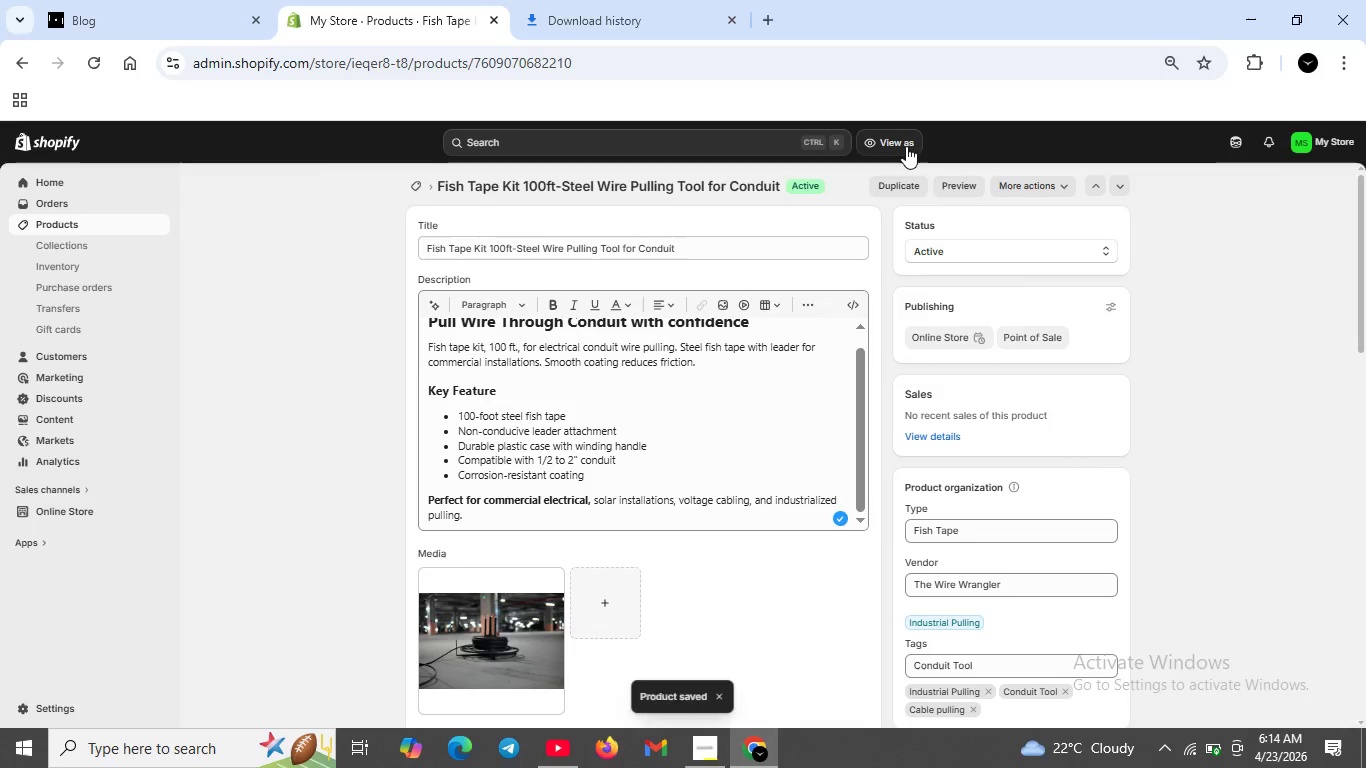 
left_click([421, 189])
 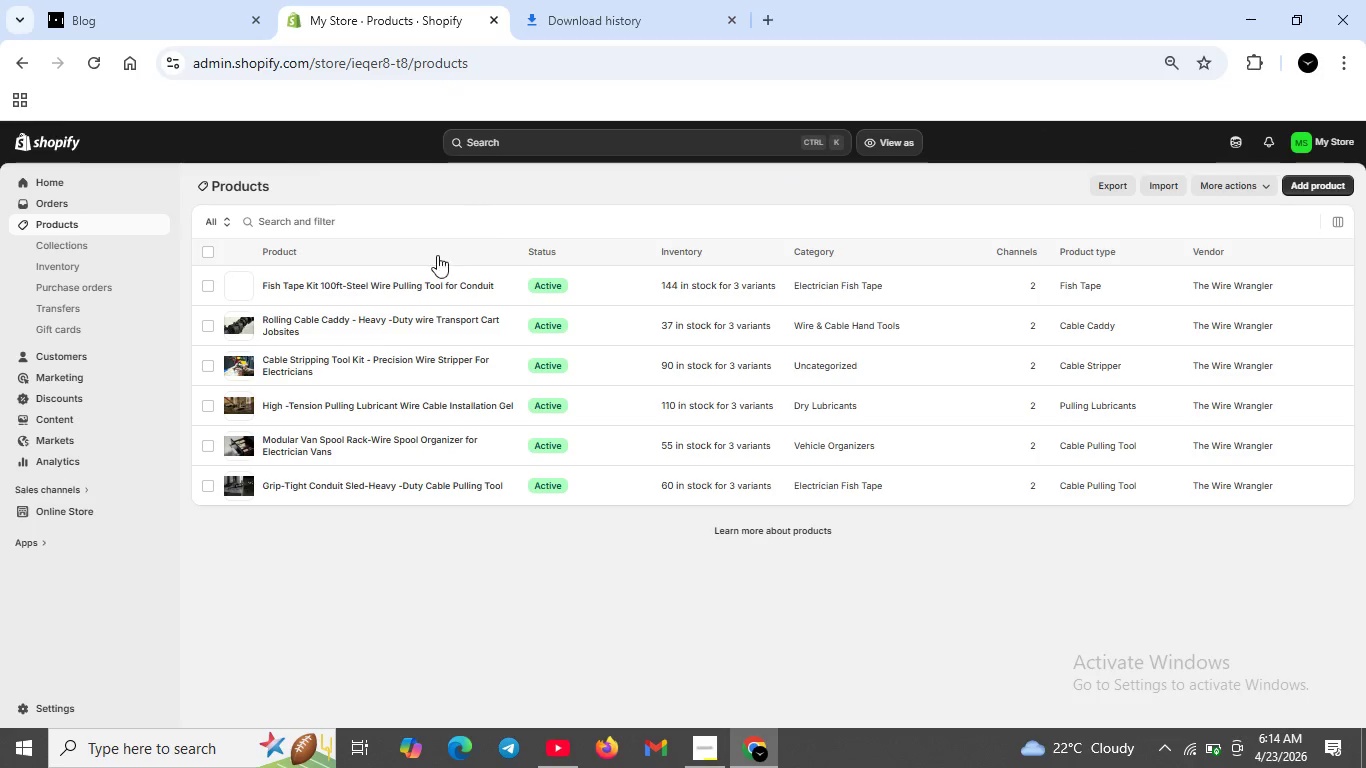 
left_click([109, 251])
 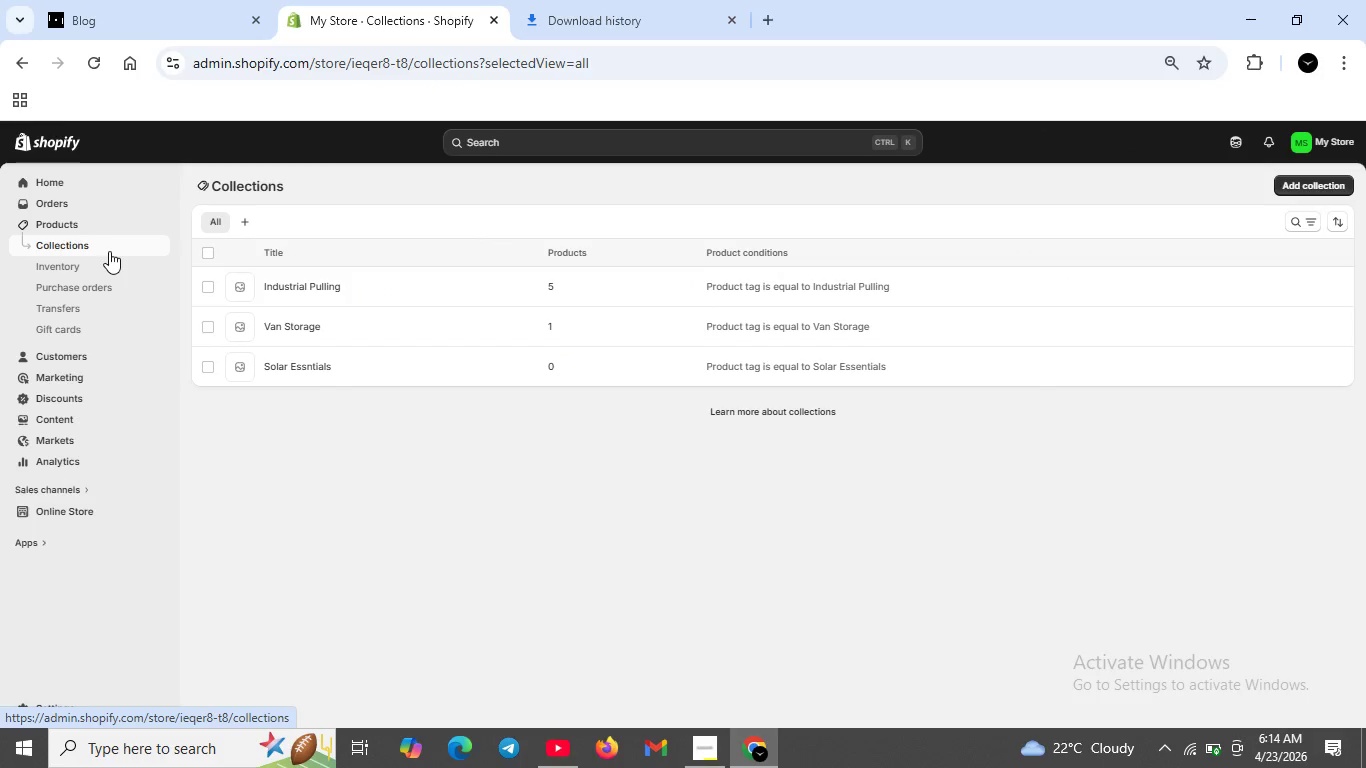 
wait(5.78)
 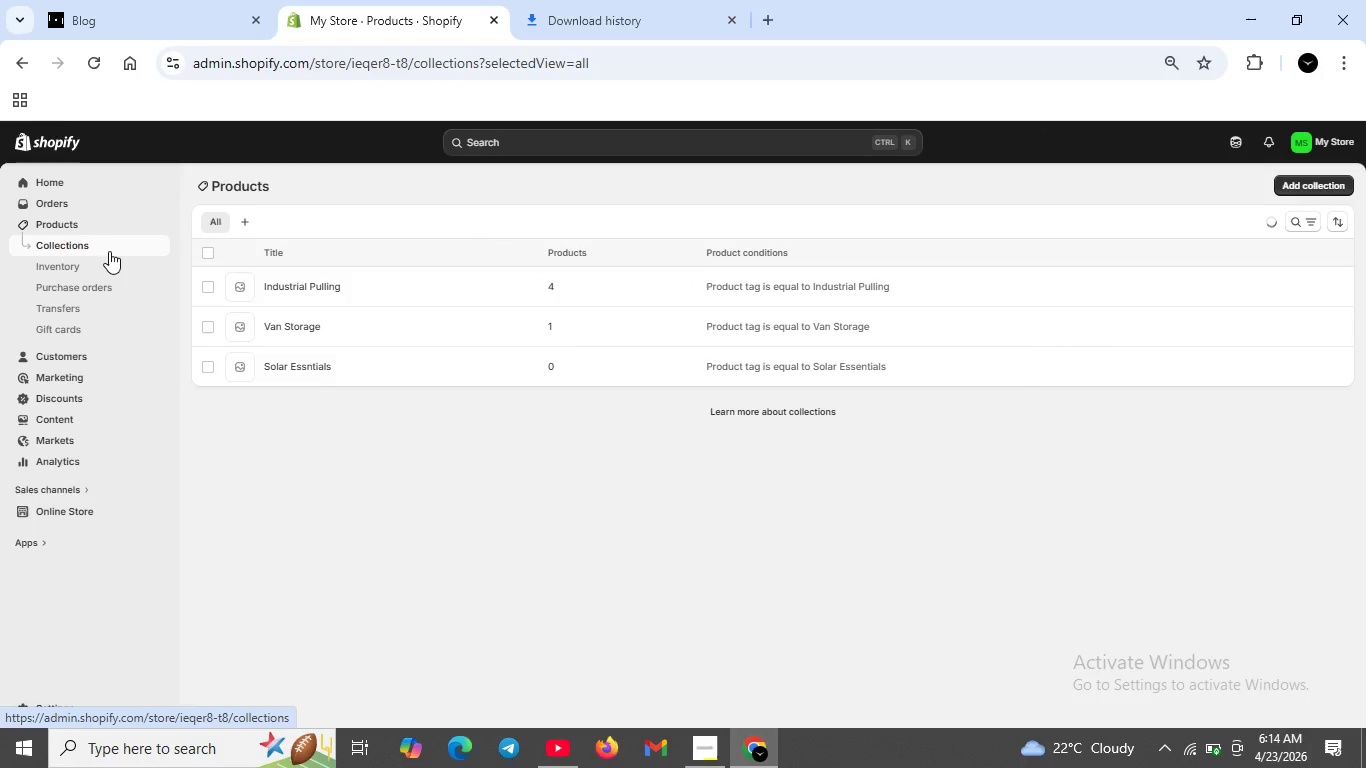 
left_click([277, 291])
 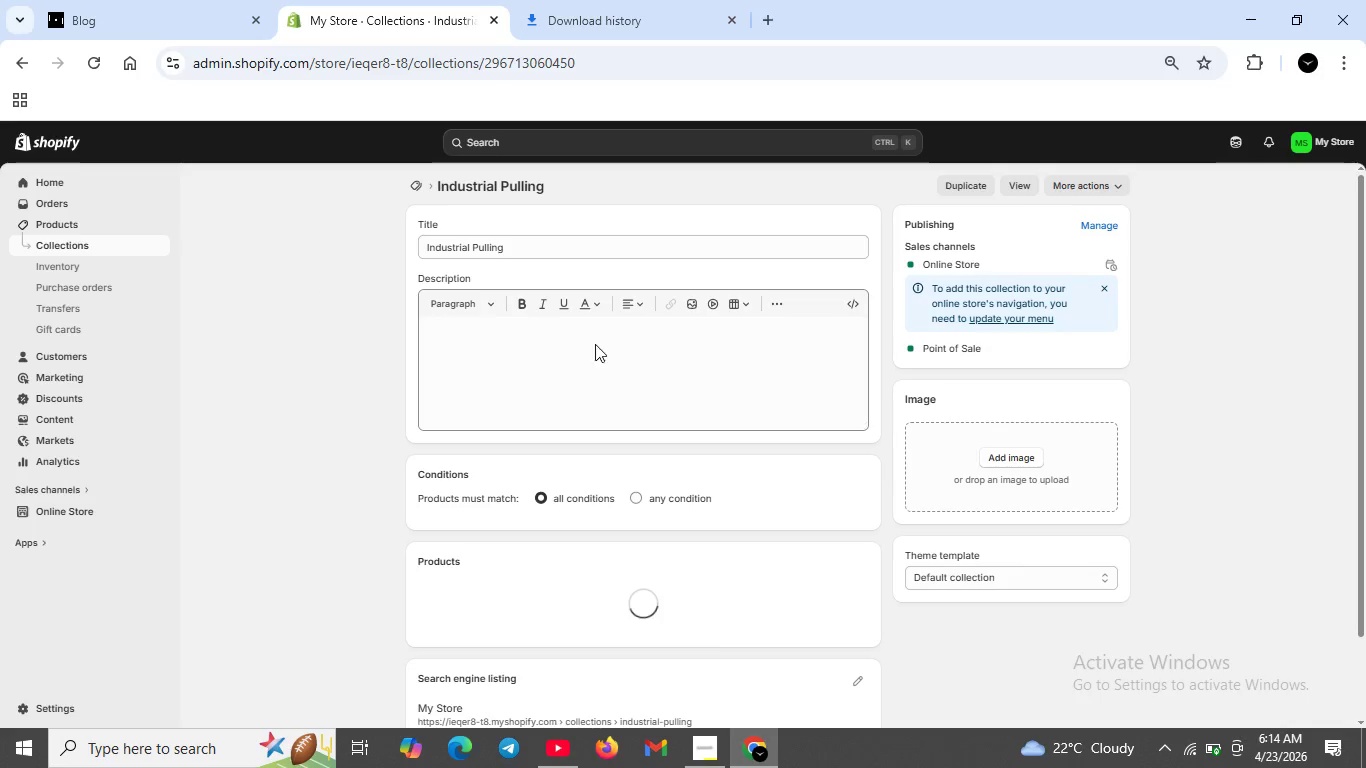 
scroll: coordinate [622, 356], scroll_direction: down, amount: 2.0
 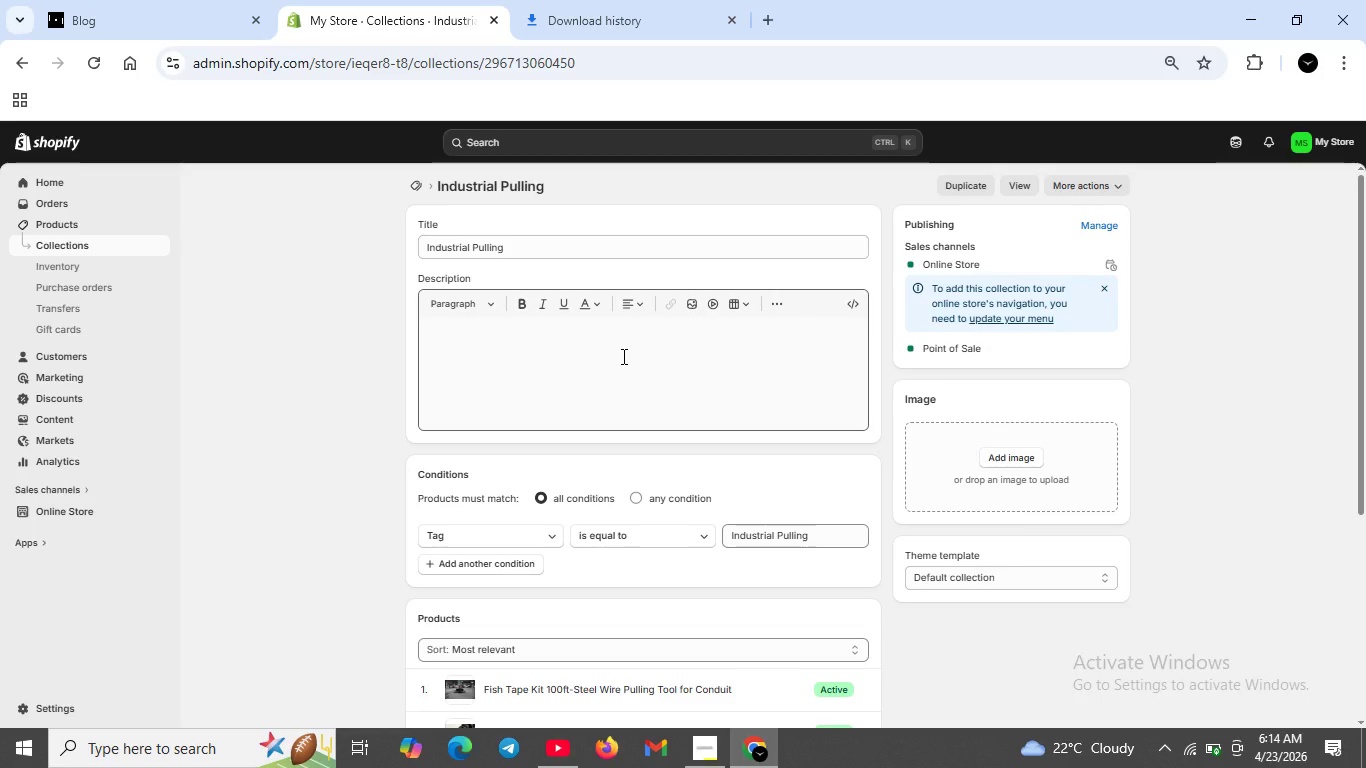 
wait(8.46)
 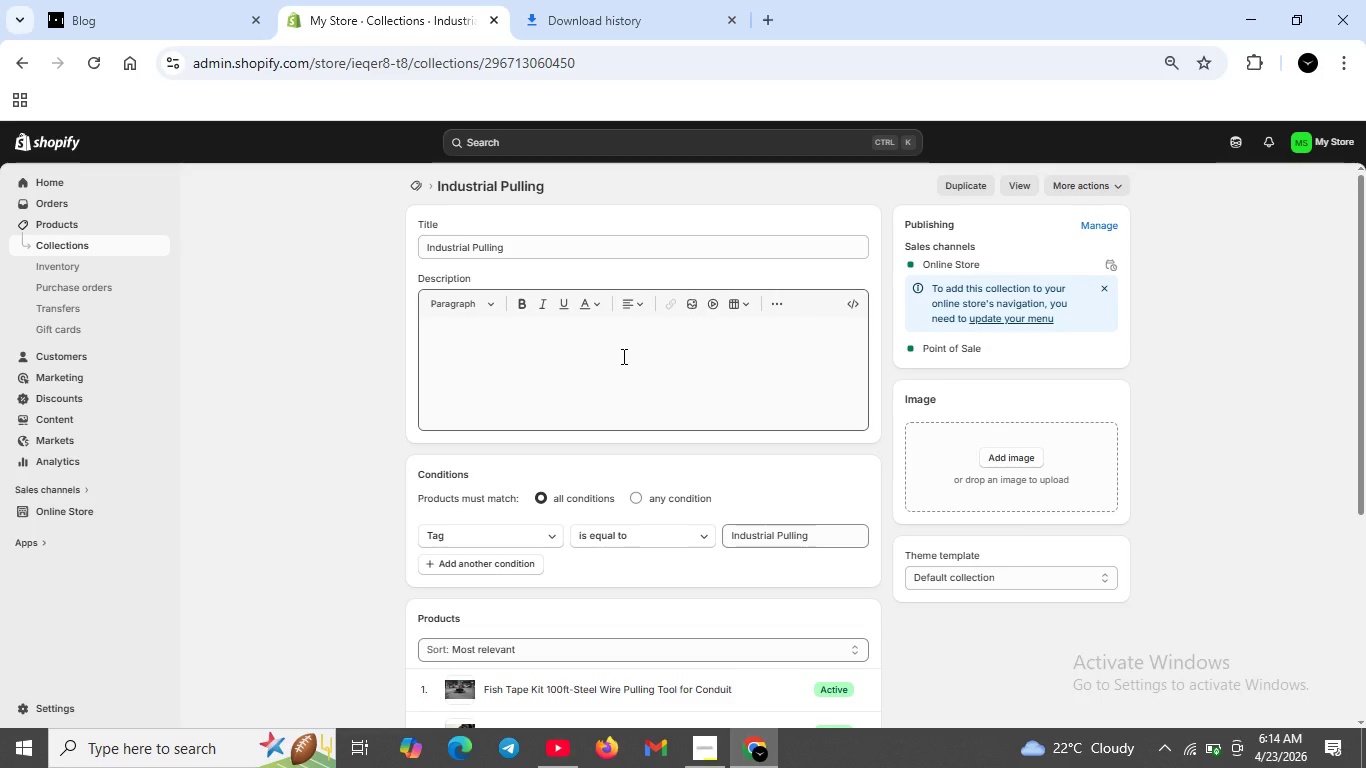 
left_click([416, 187])
 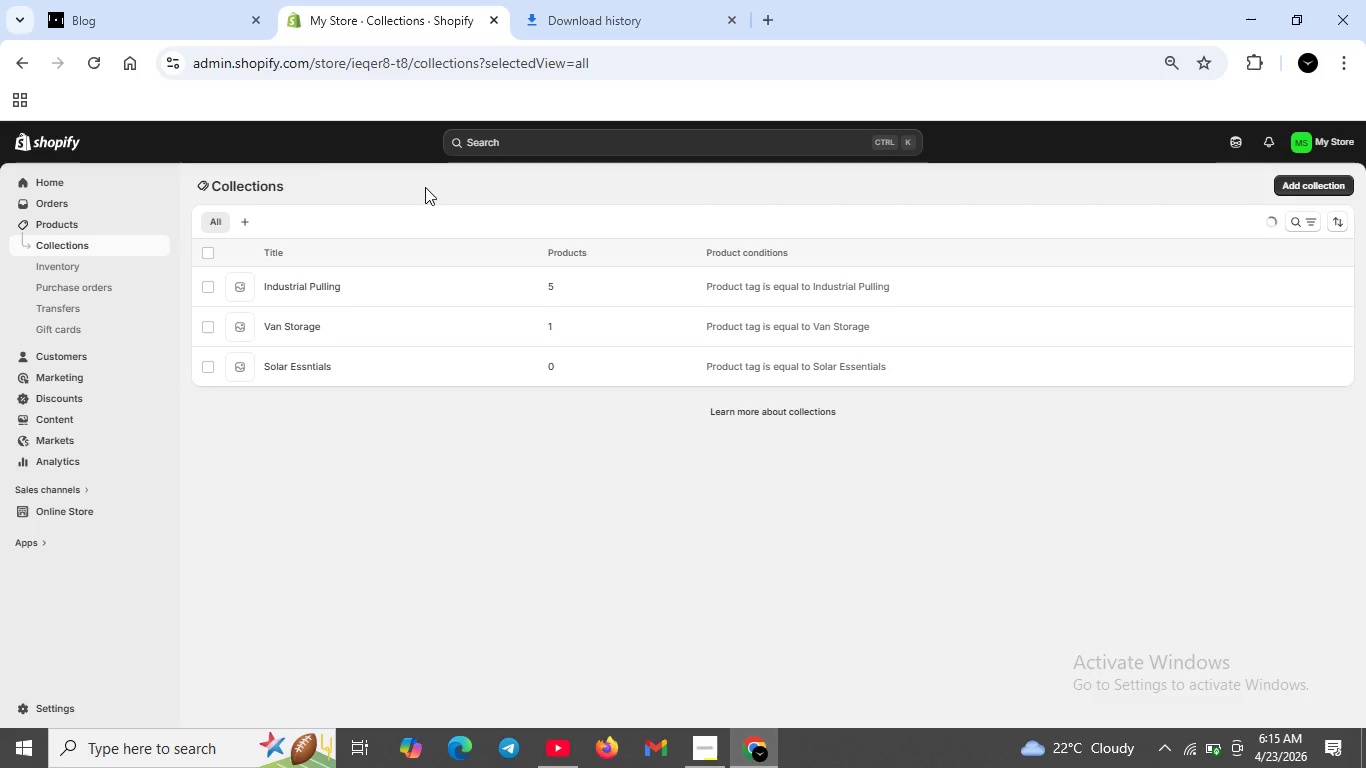 
wait(20.55)
 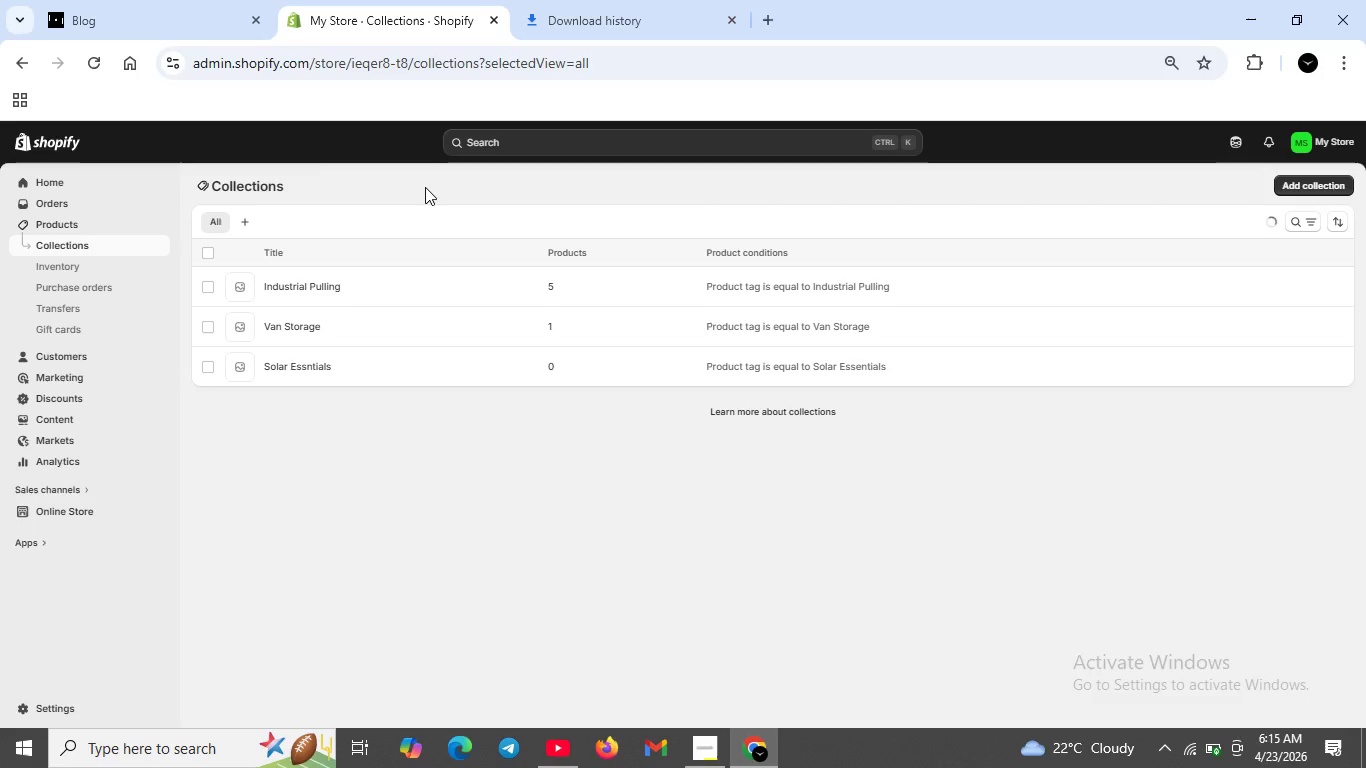 
left_click([370, 316])
 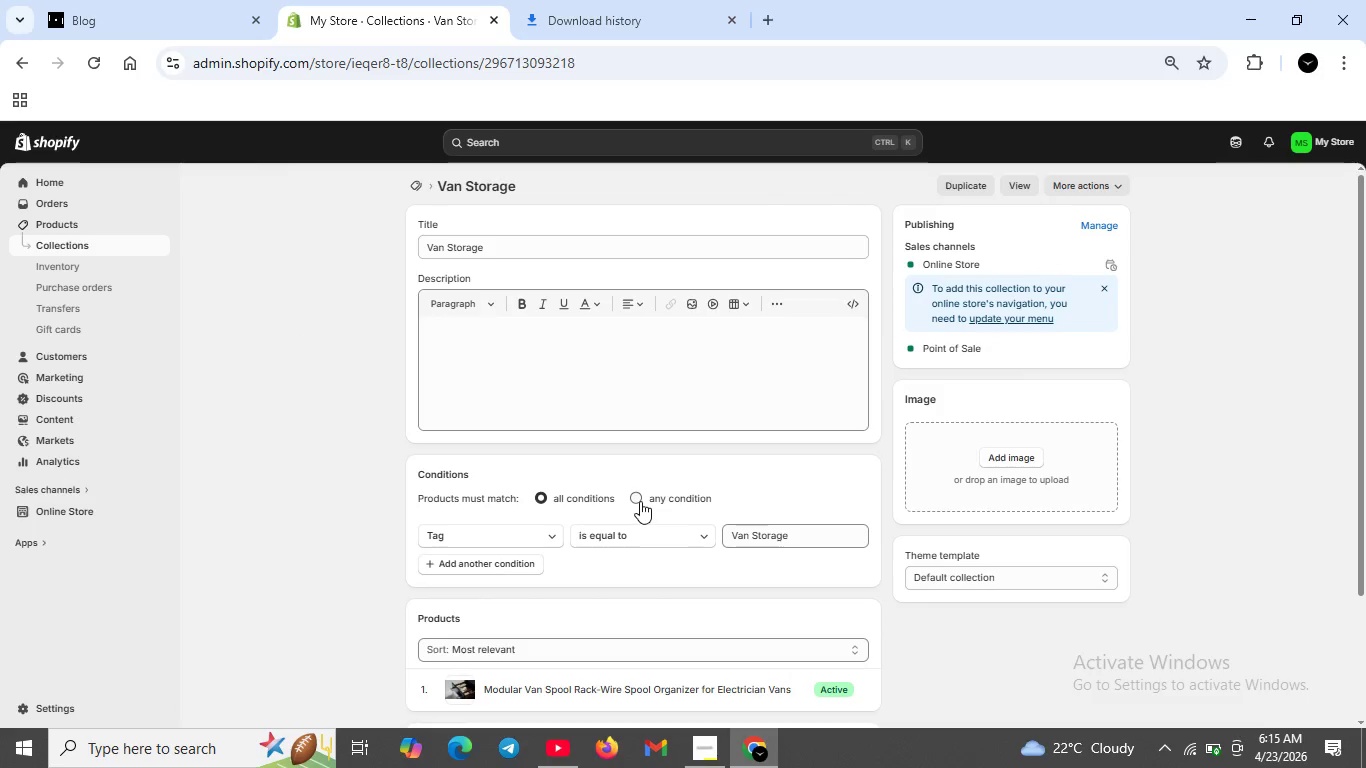 
wait(5.48)
 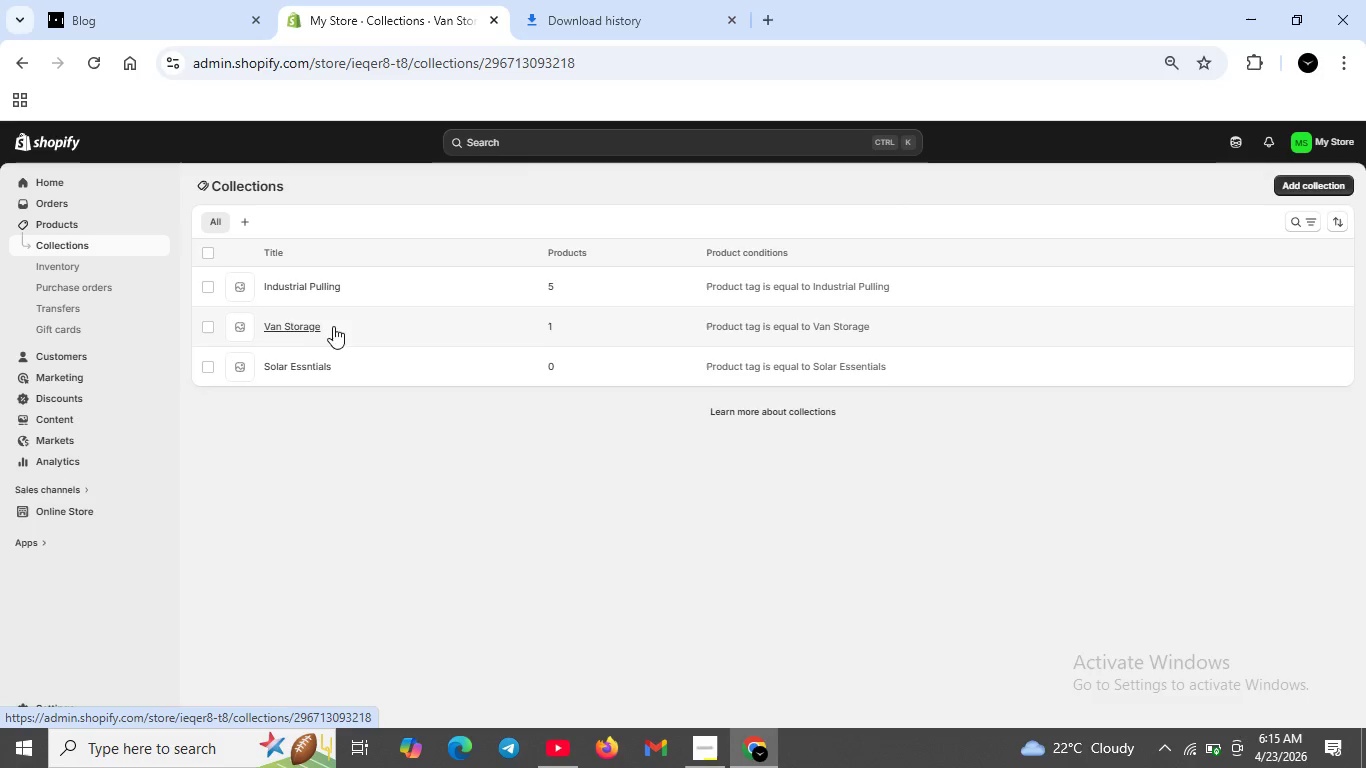 
left_click([640, 500])
 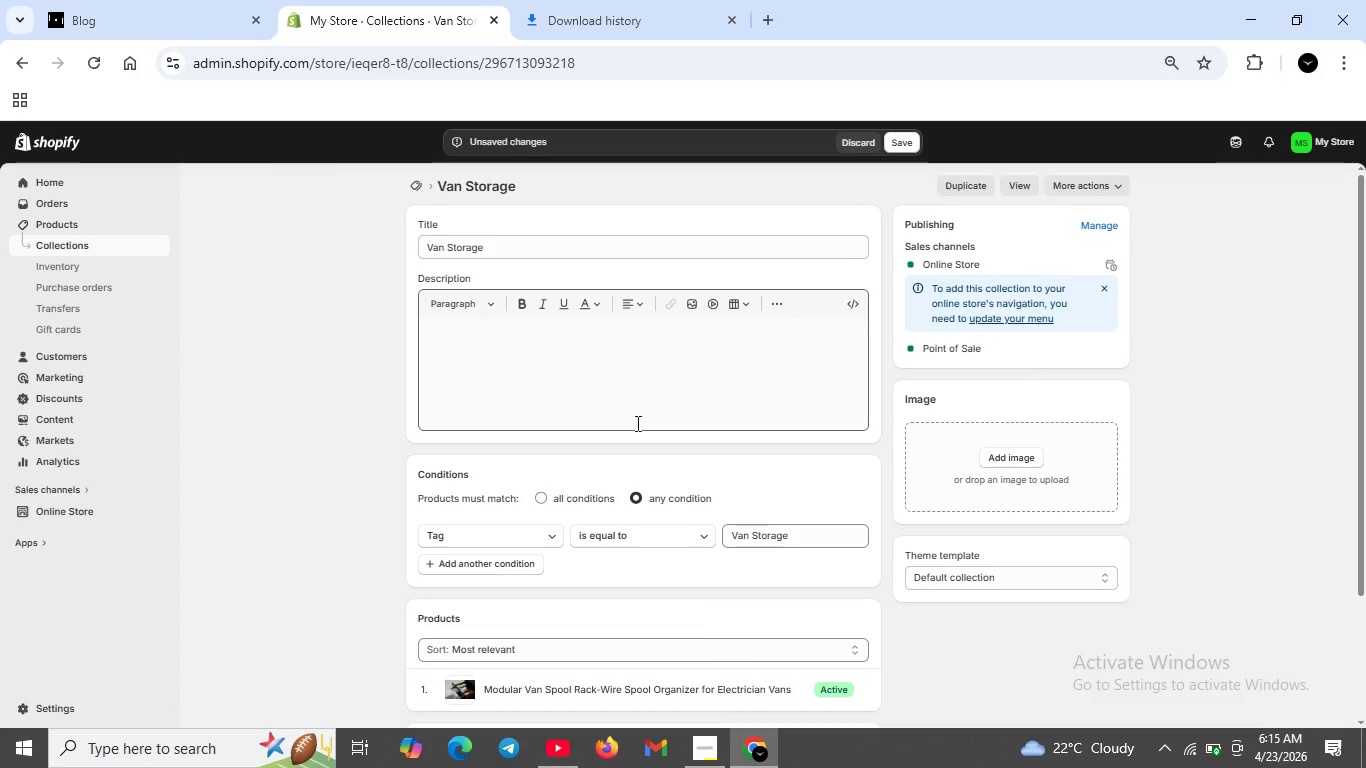 
left_click([541, 499])
 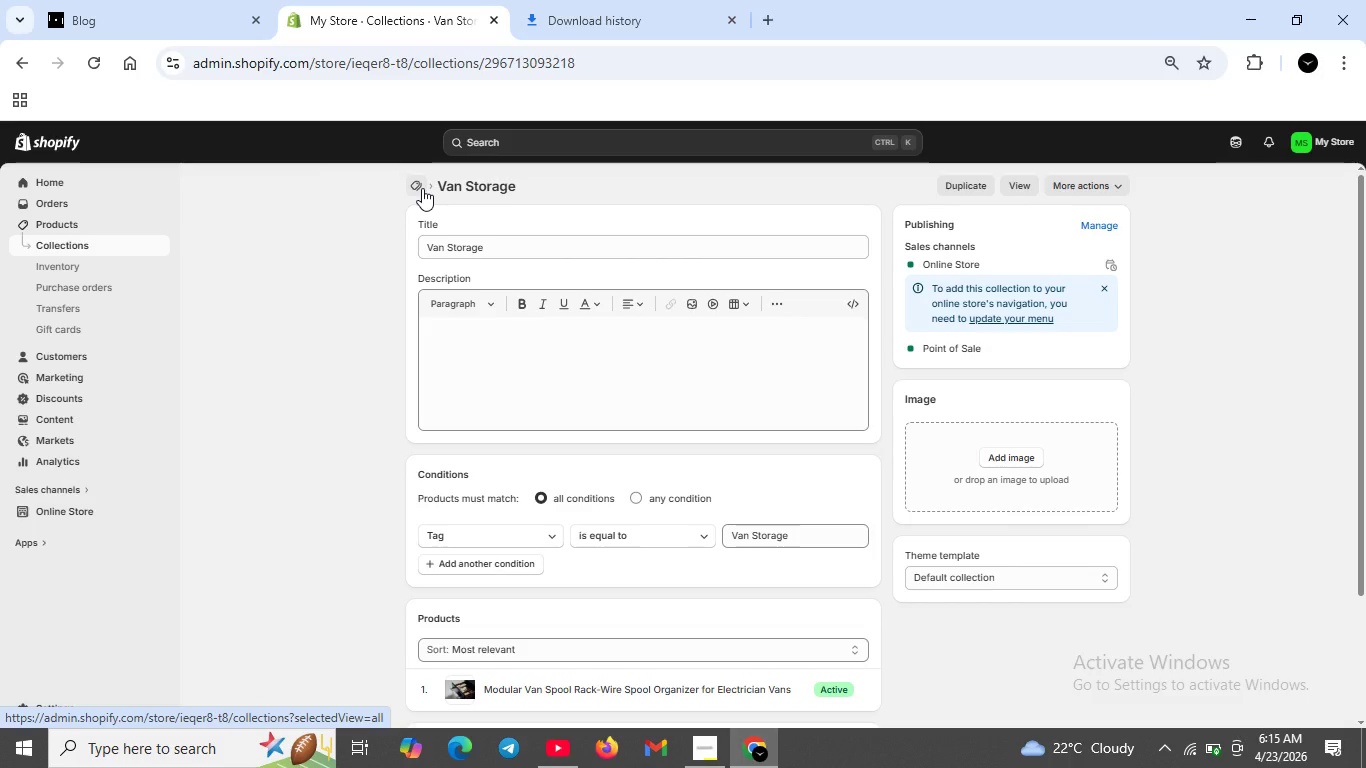 
left_click([422, 188])
 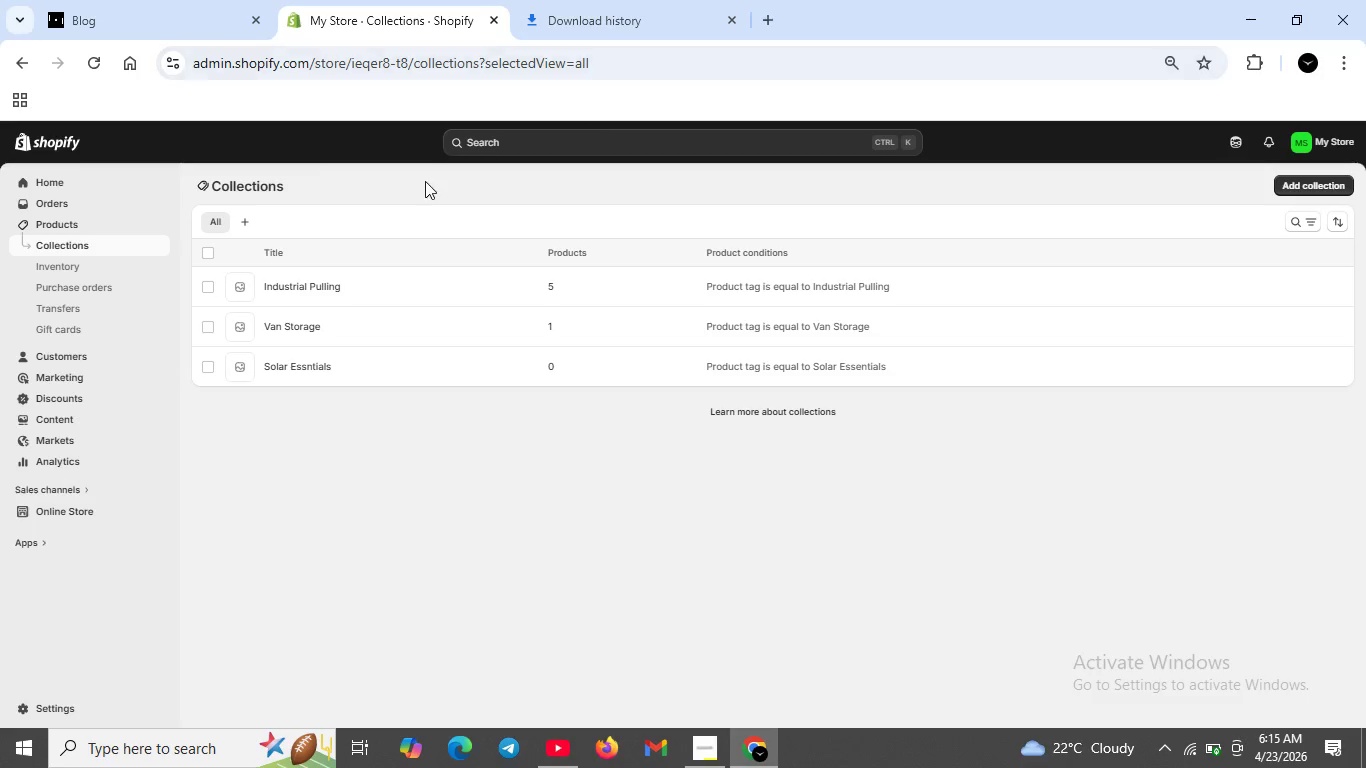 
wait(35.36)
 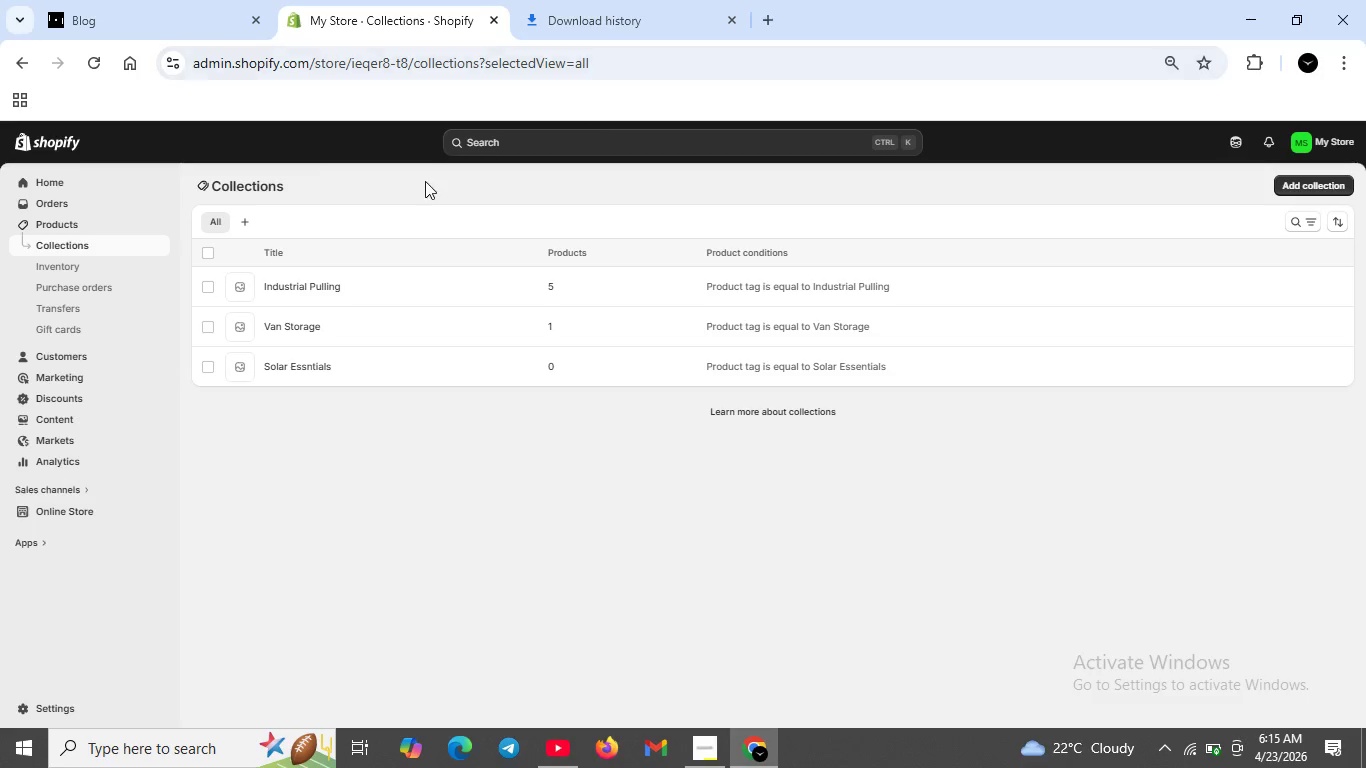 
left_click([308, 361])
 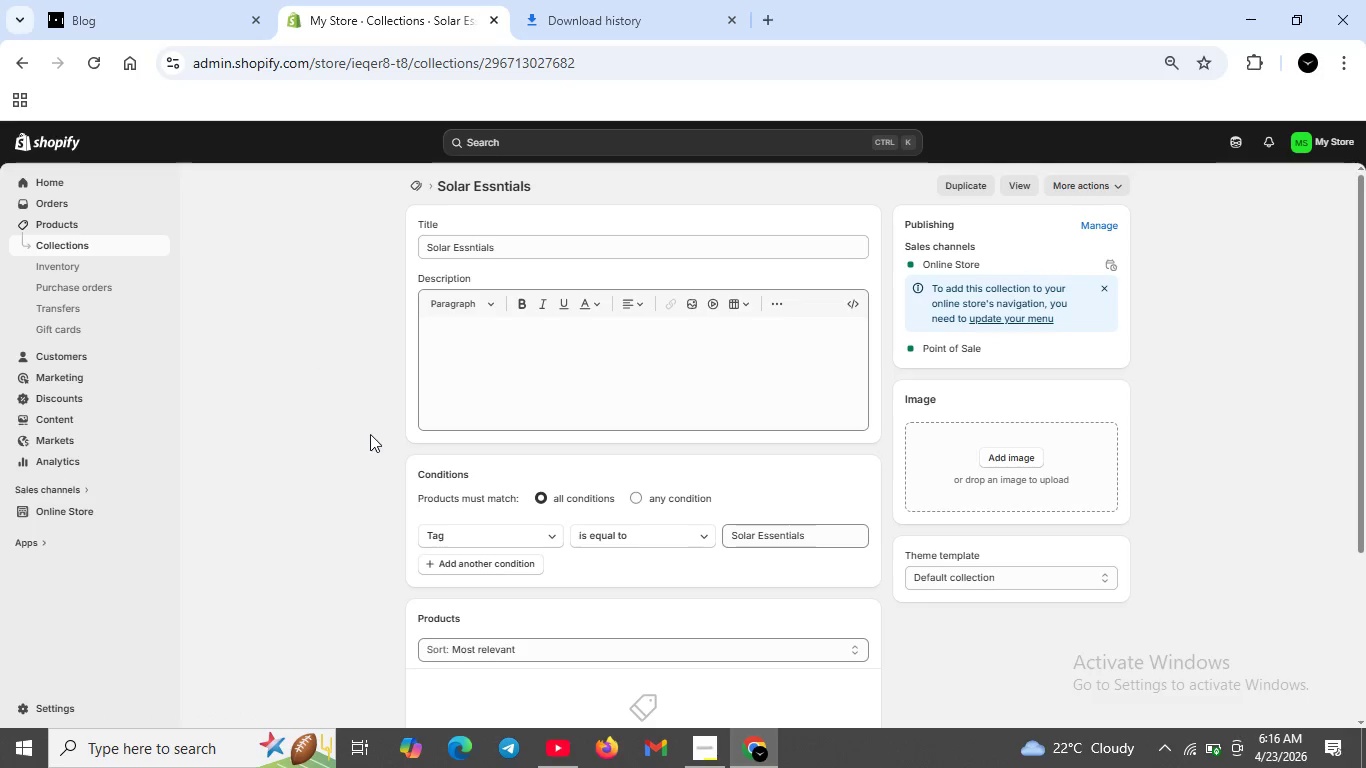 
scroll: coordinate [564, 512], scroll_direction: down, amount: 2.0
 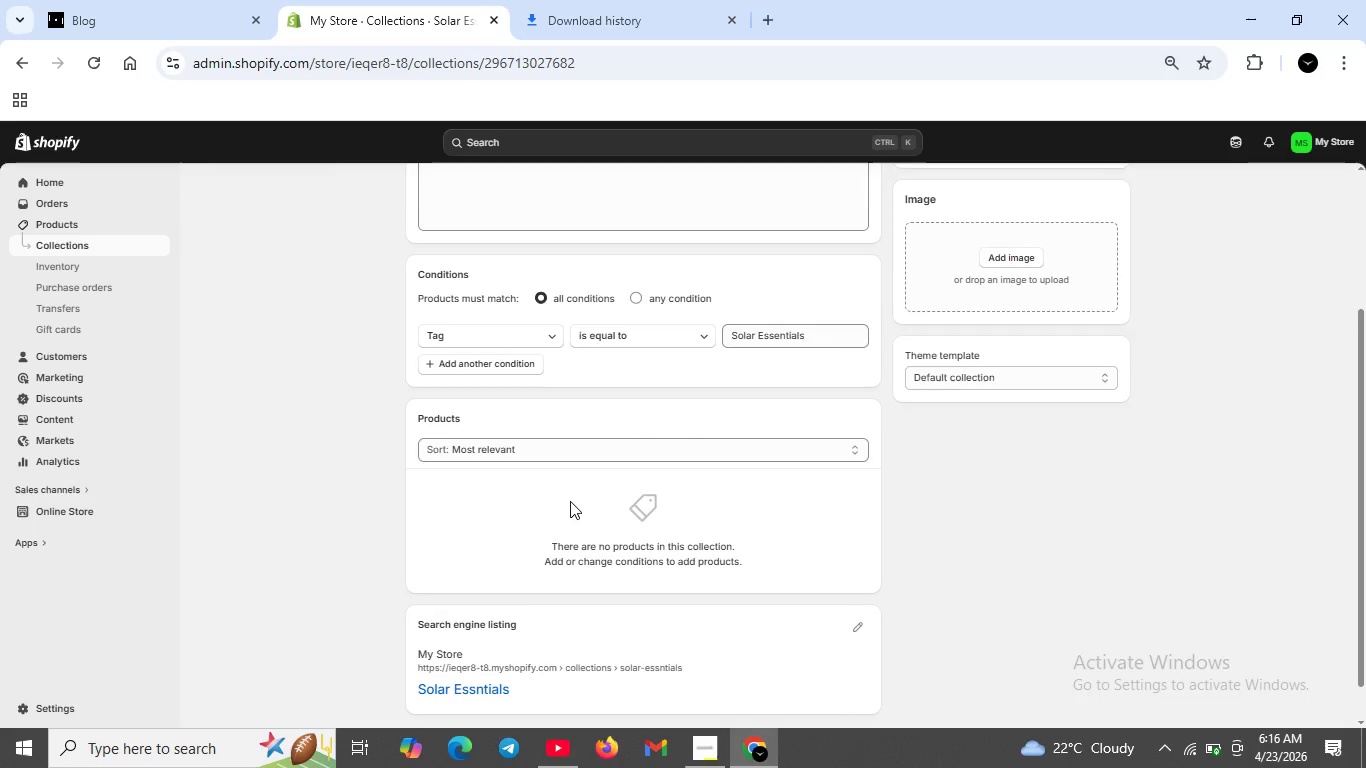 
scroll: coordinate [575, 486], scroll_direction: up, amount: 5.0
 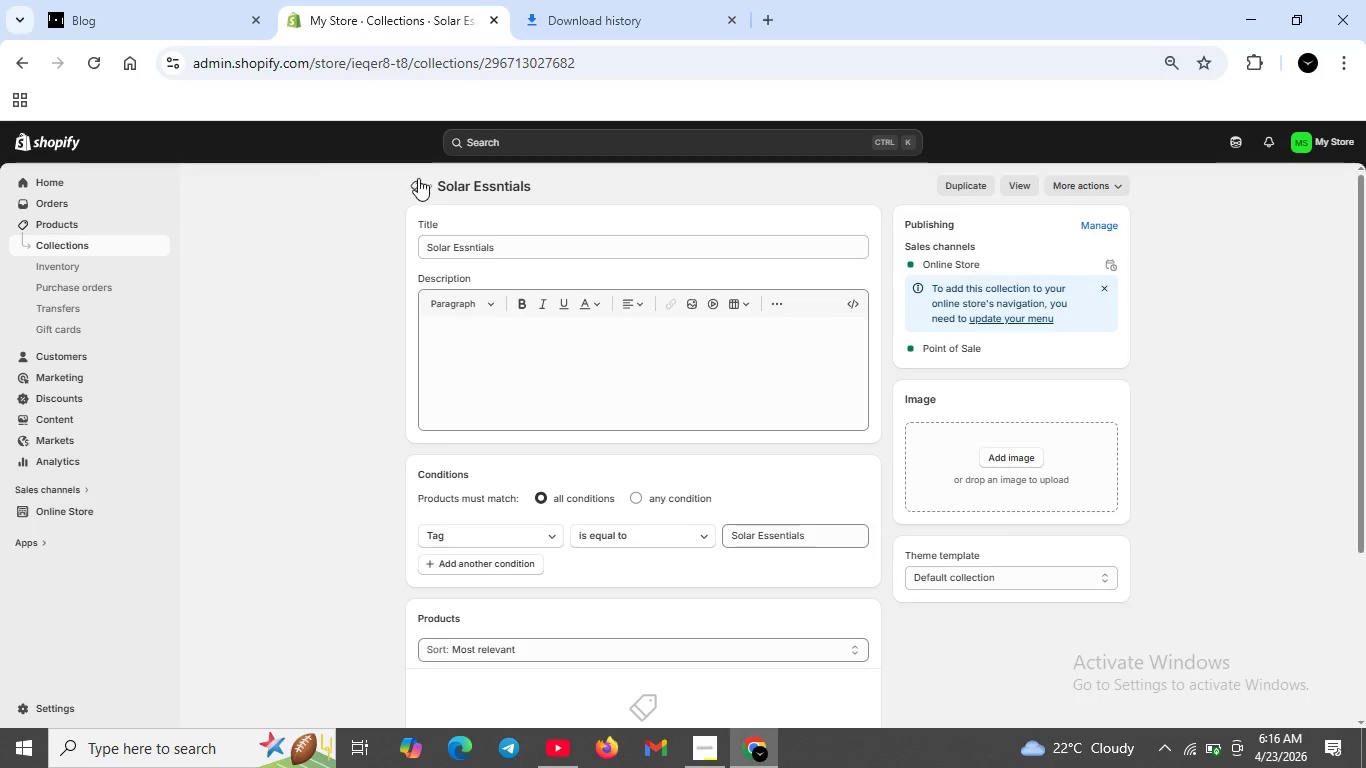 
left_click([418, 179])
 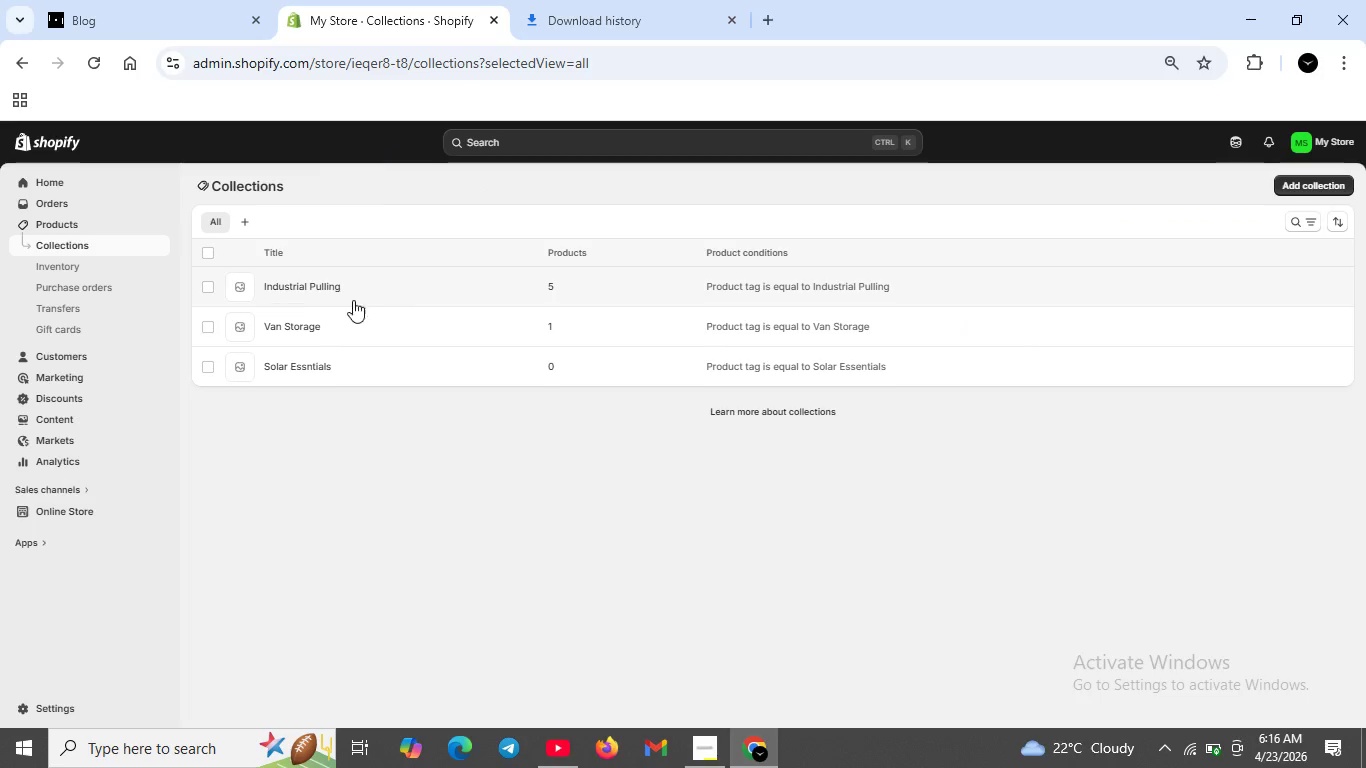 
left_click([329, 282])
 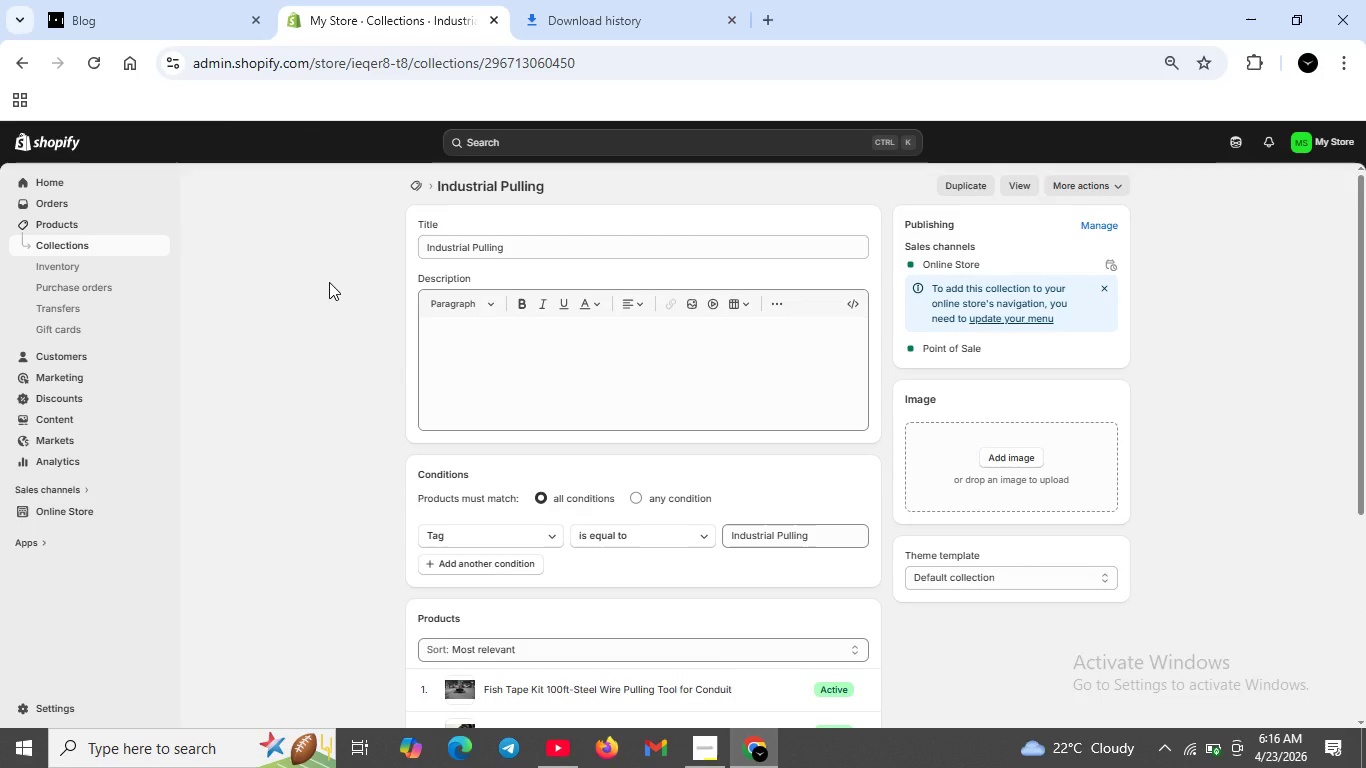 
scroll: coordinate [329, 282], scroll_direction: none, amount: 0.0
 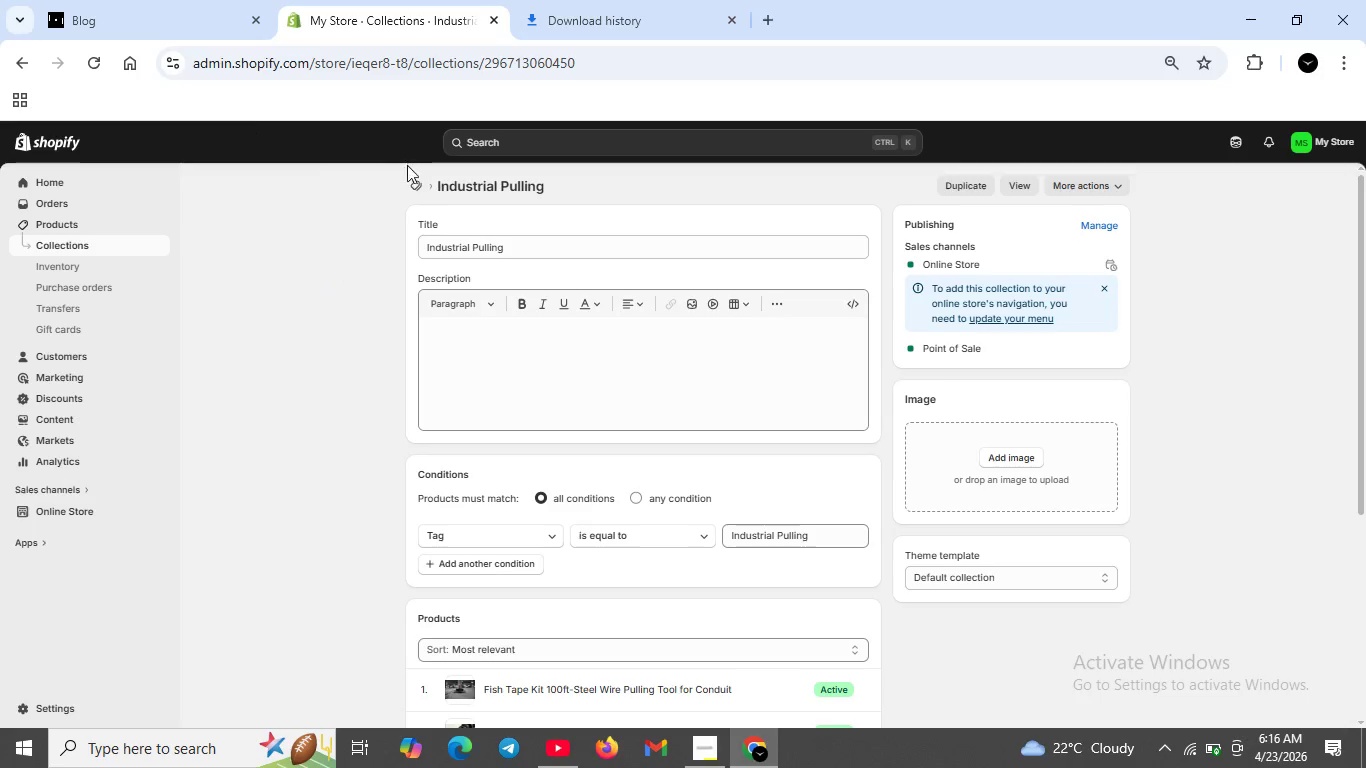 
left_click([418, 184])
 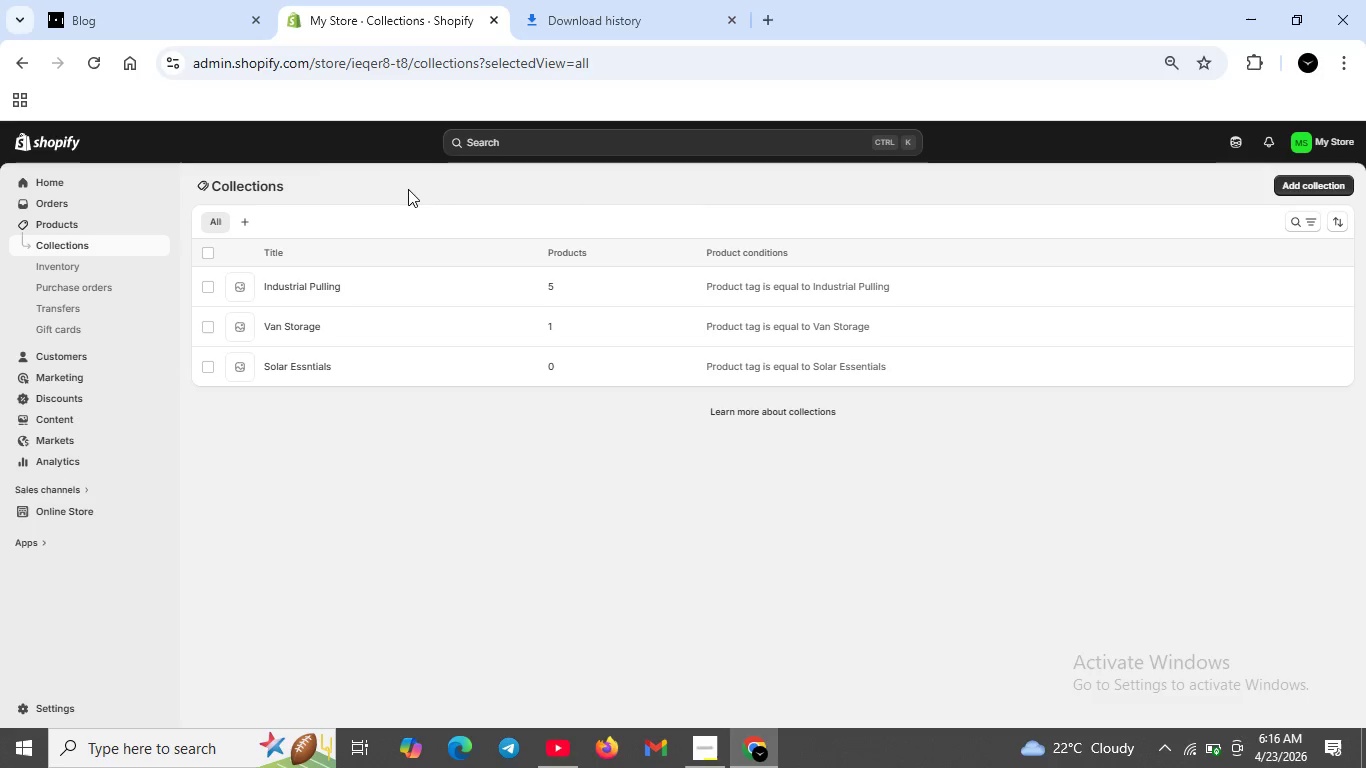 
wait(16.97)
 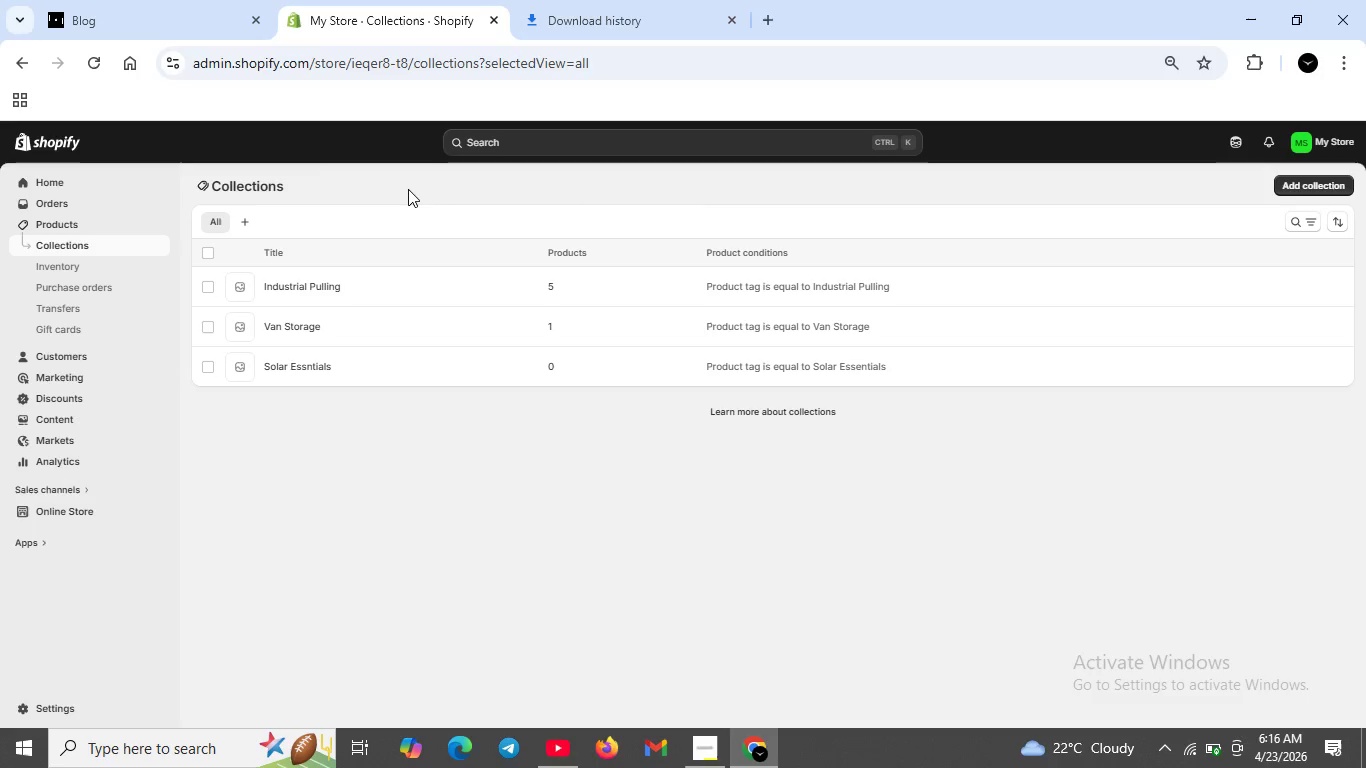 
left_click([82, 224])
 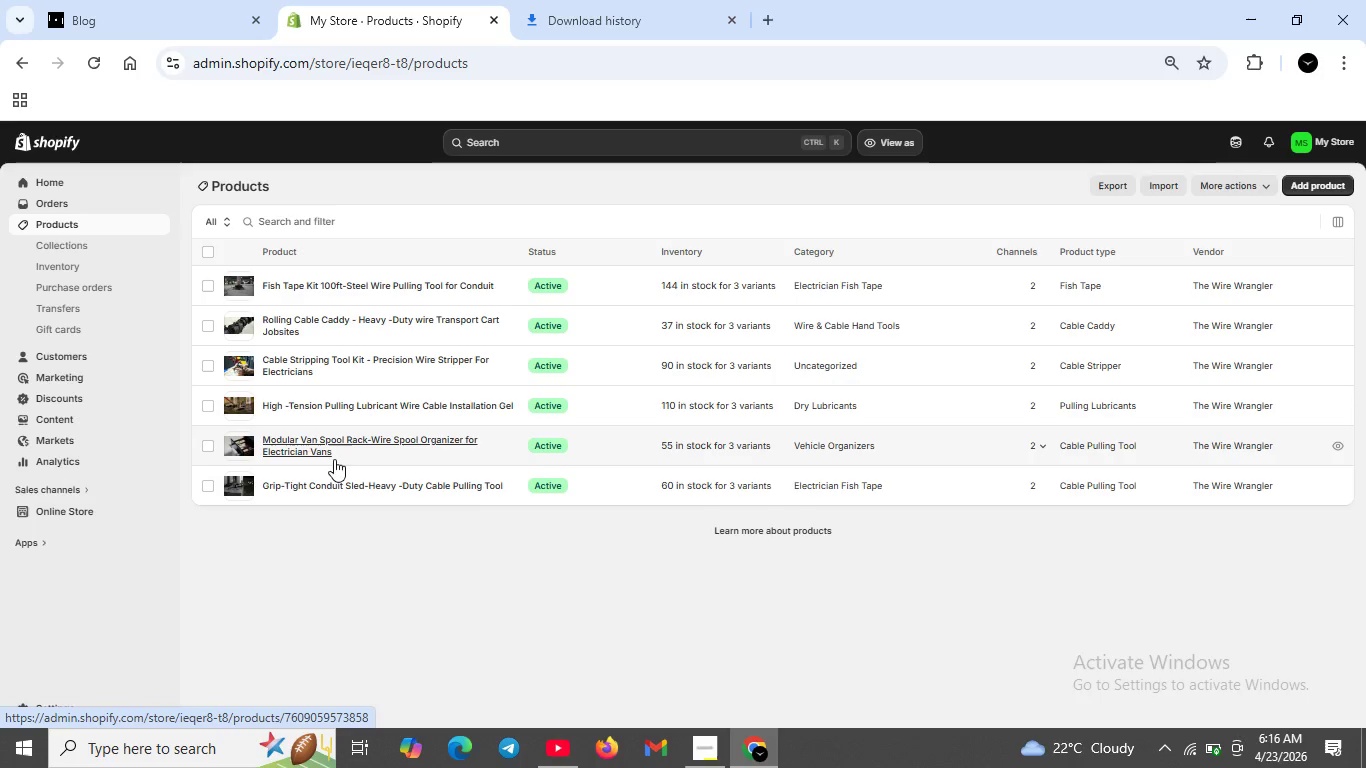 
left_click([311, 413])
 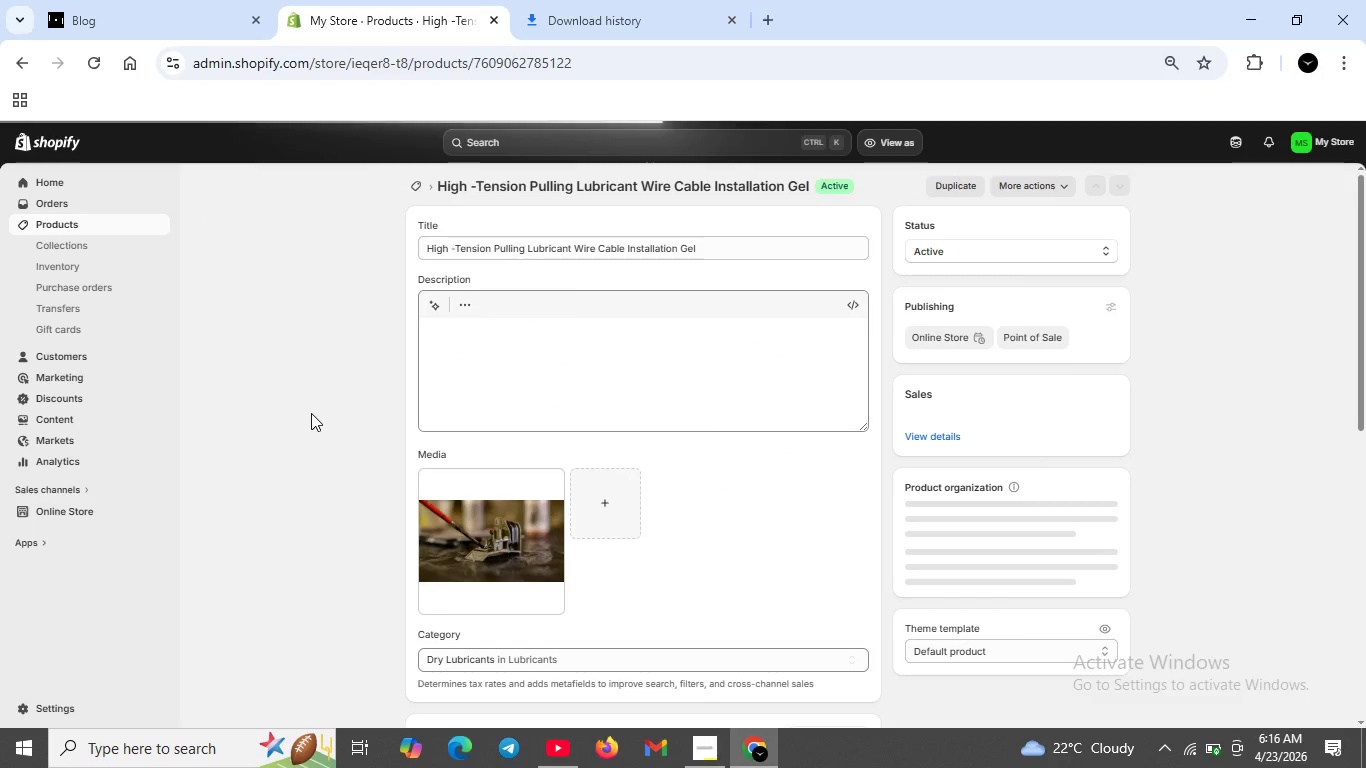 
scroll: coordinate [685, 525], scroll_direction: down, amount: 1.0
 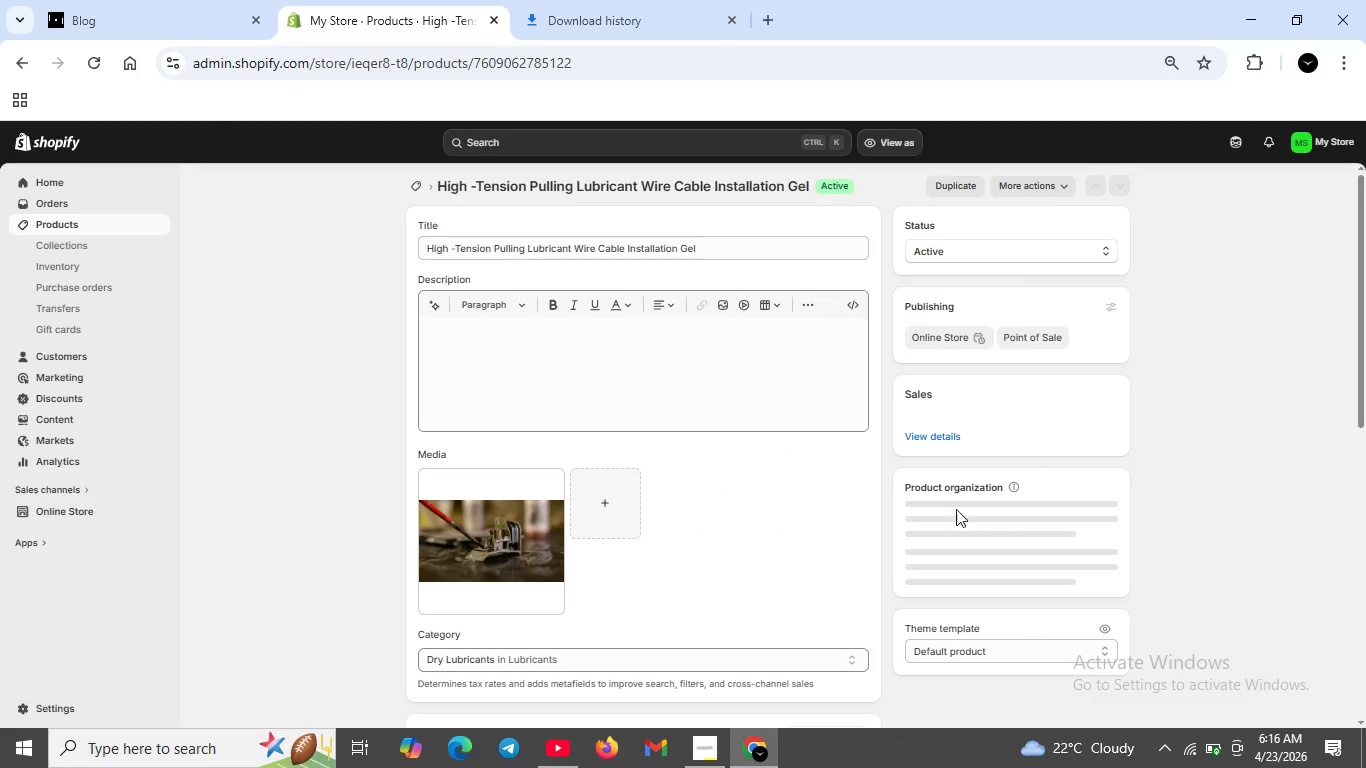 
mouse_move([967, 515])
 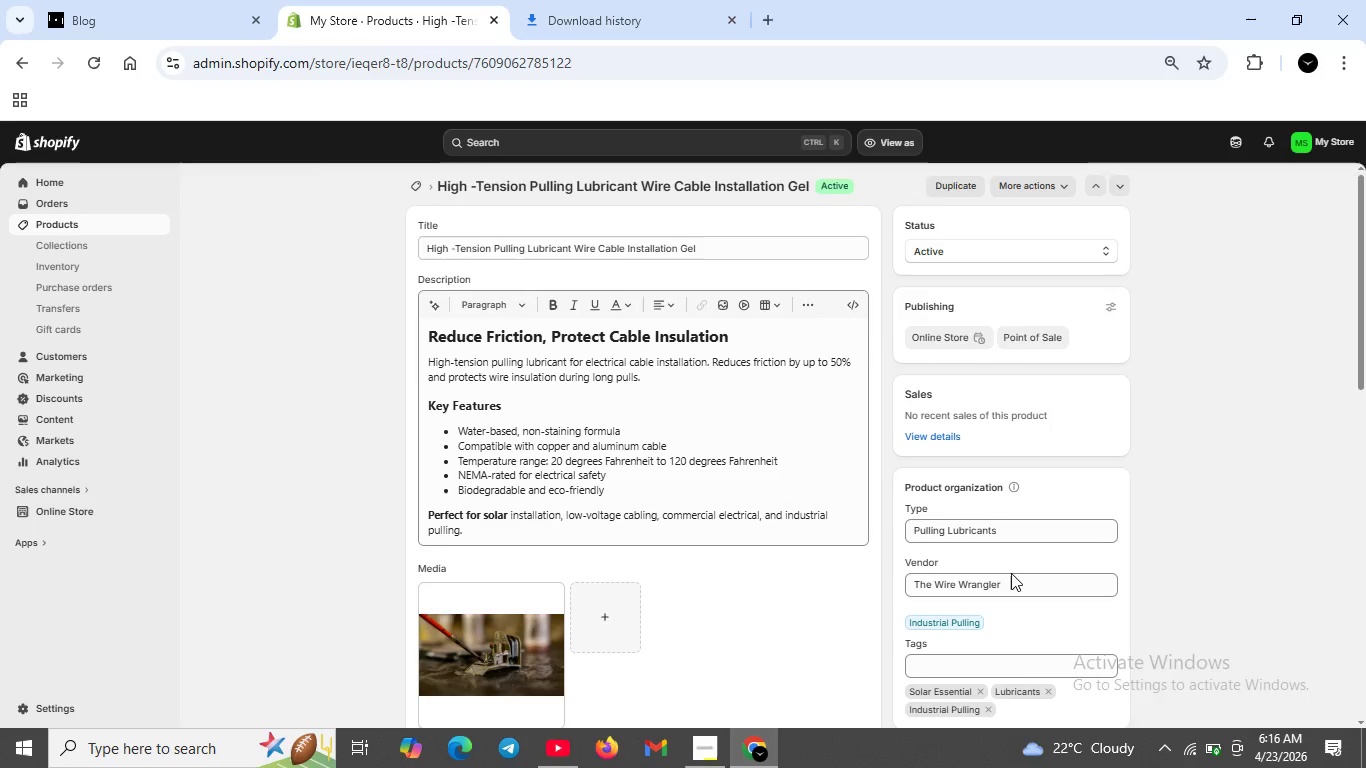 
scroll: coordinate [1011, 573], scroll_direction: down, amount: 2.0
 